 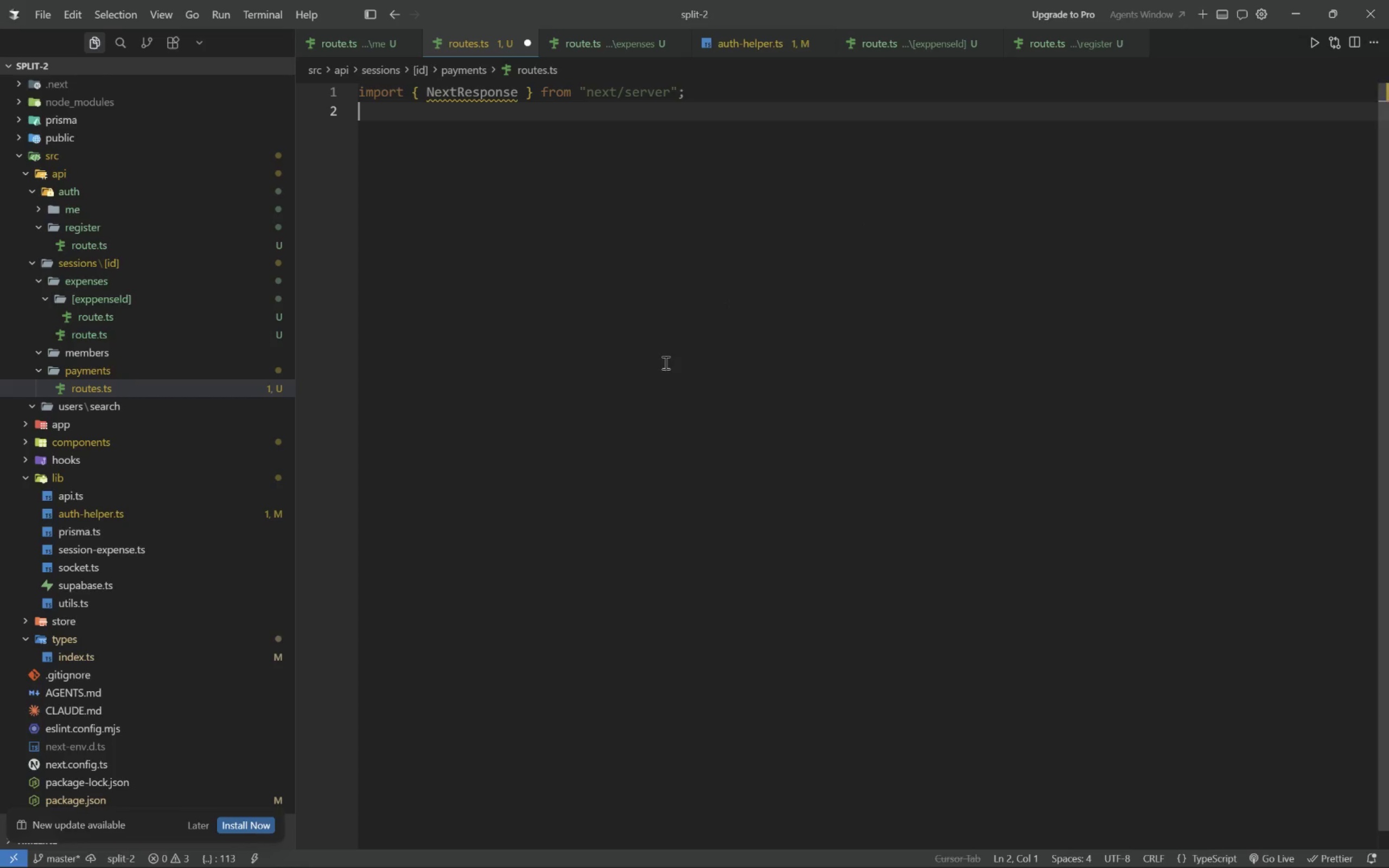 
key(Enter)
 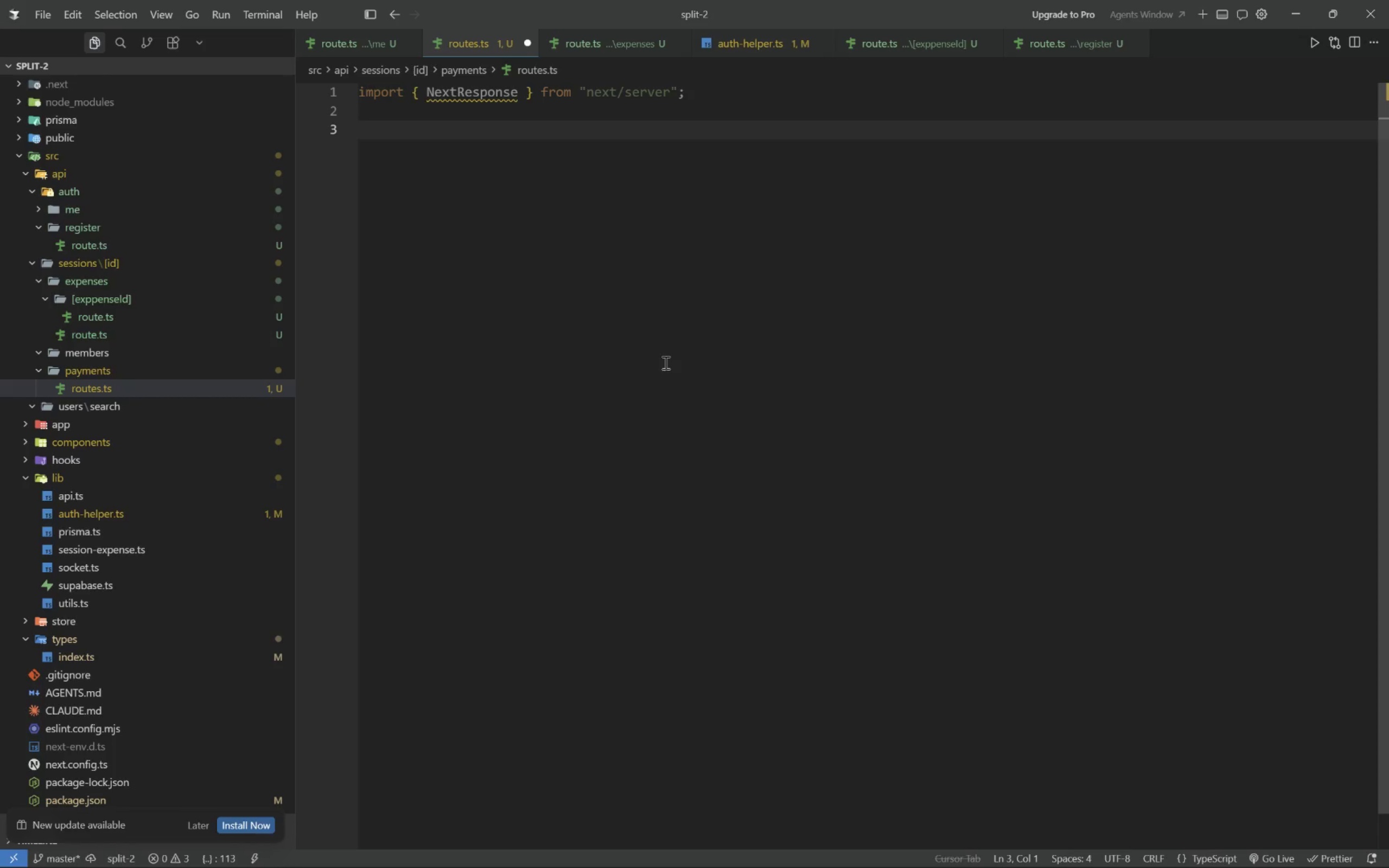 
key(ArrowUp)
 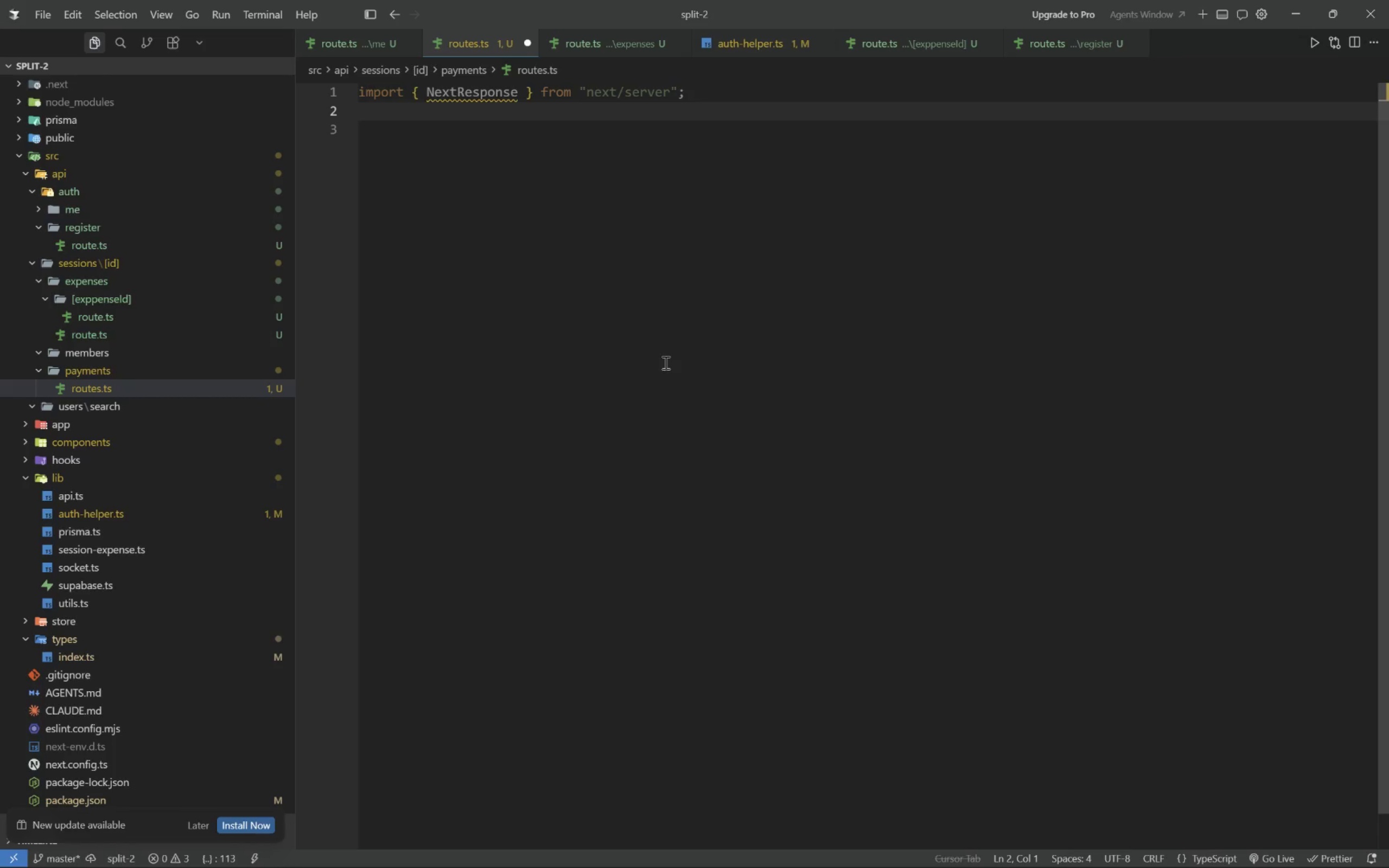 
type(import { getDbUser )
key(Tab)
type( from "@/lib/auth-helper";)
 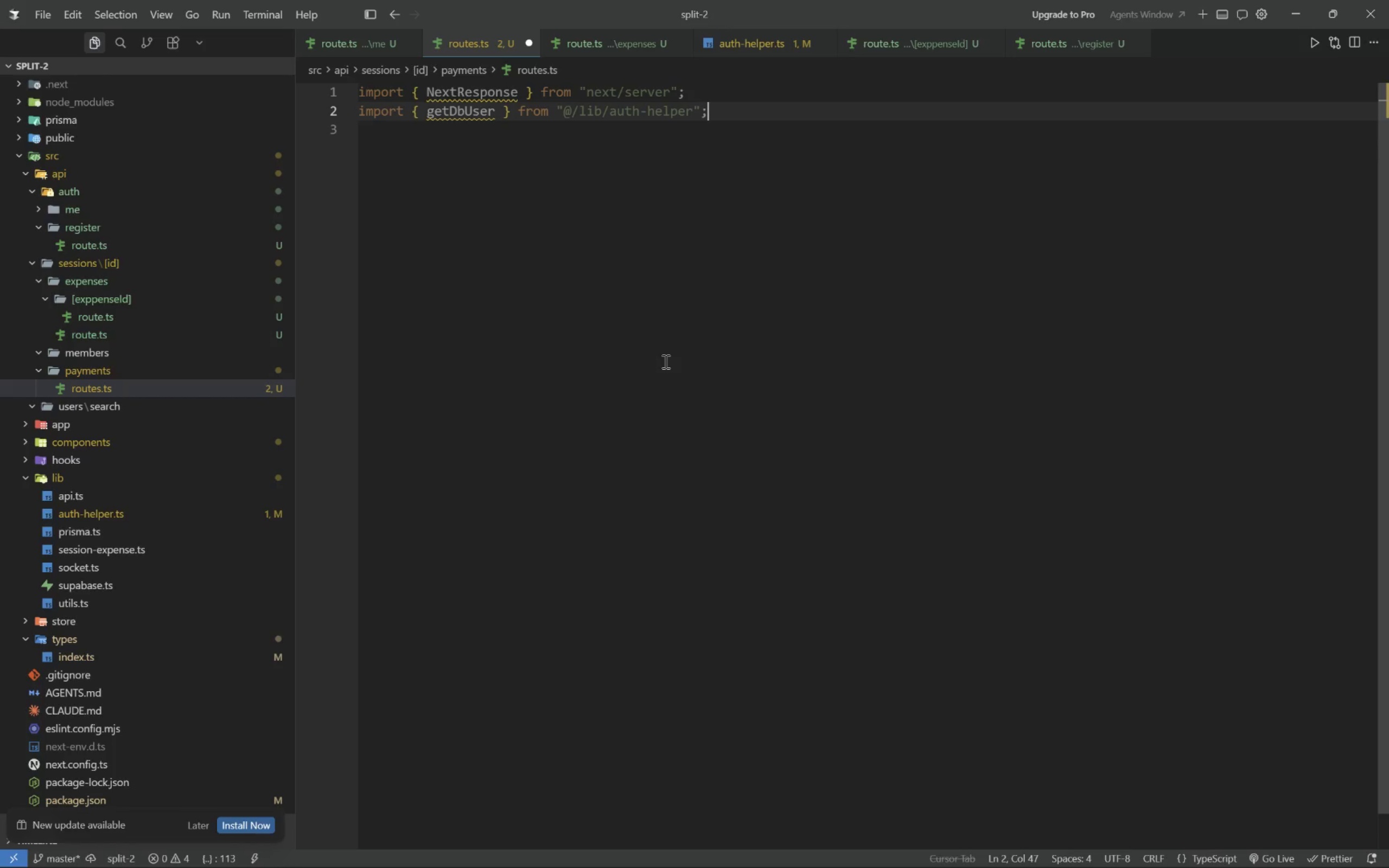 
key(Enter)
 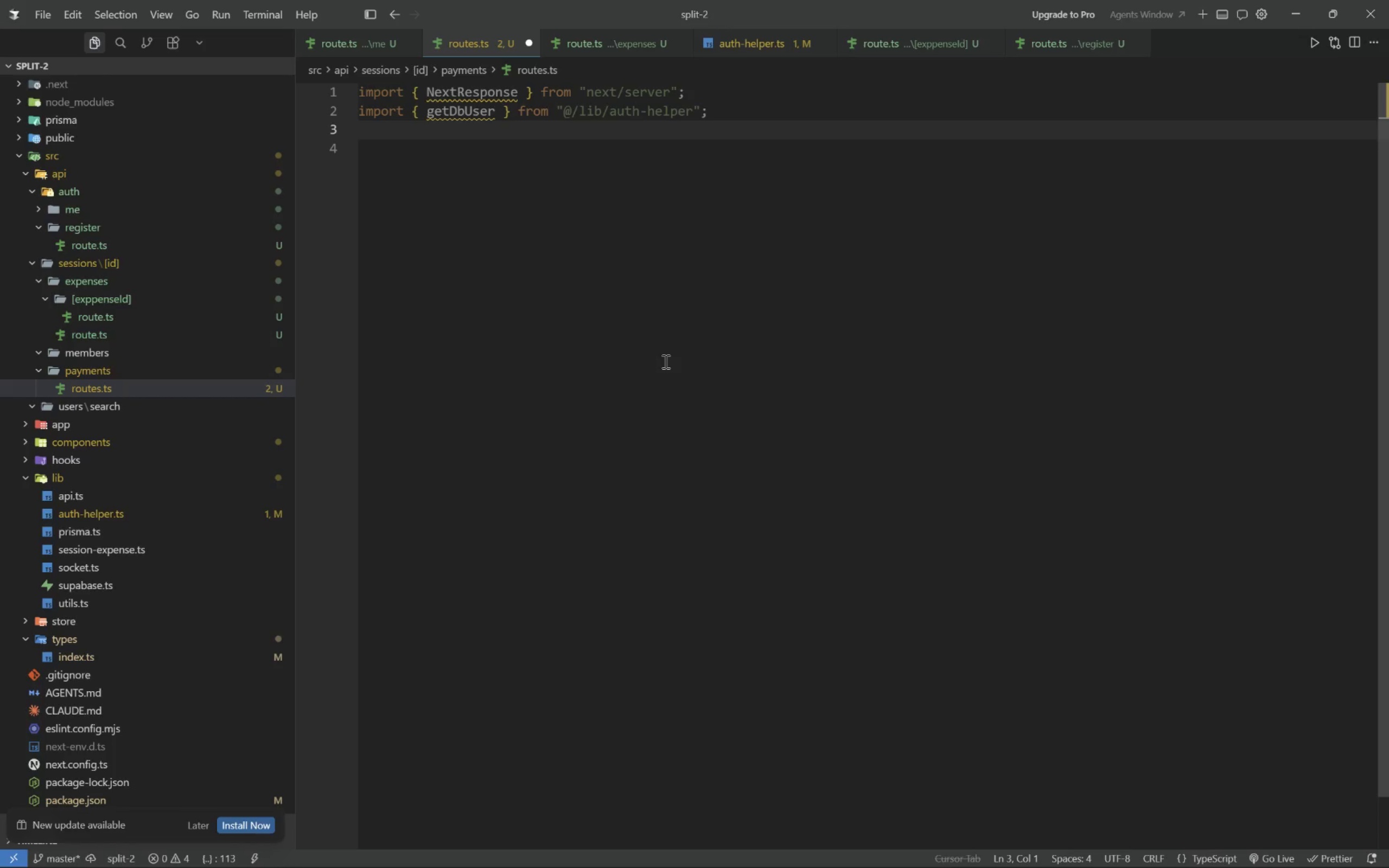 
type(import {prisma)
key(Tab)
 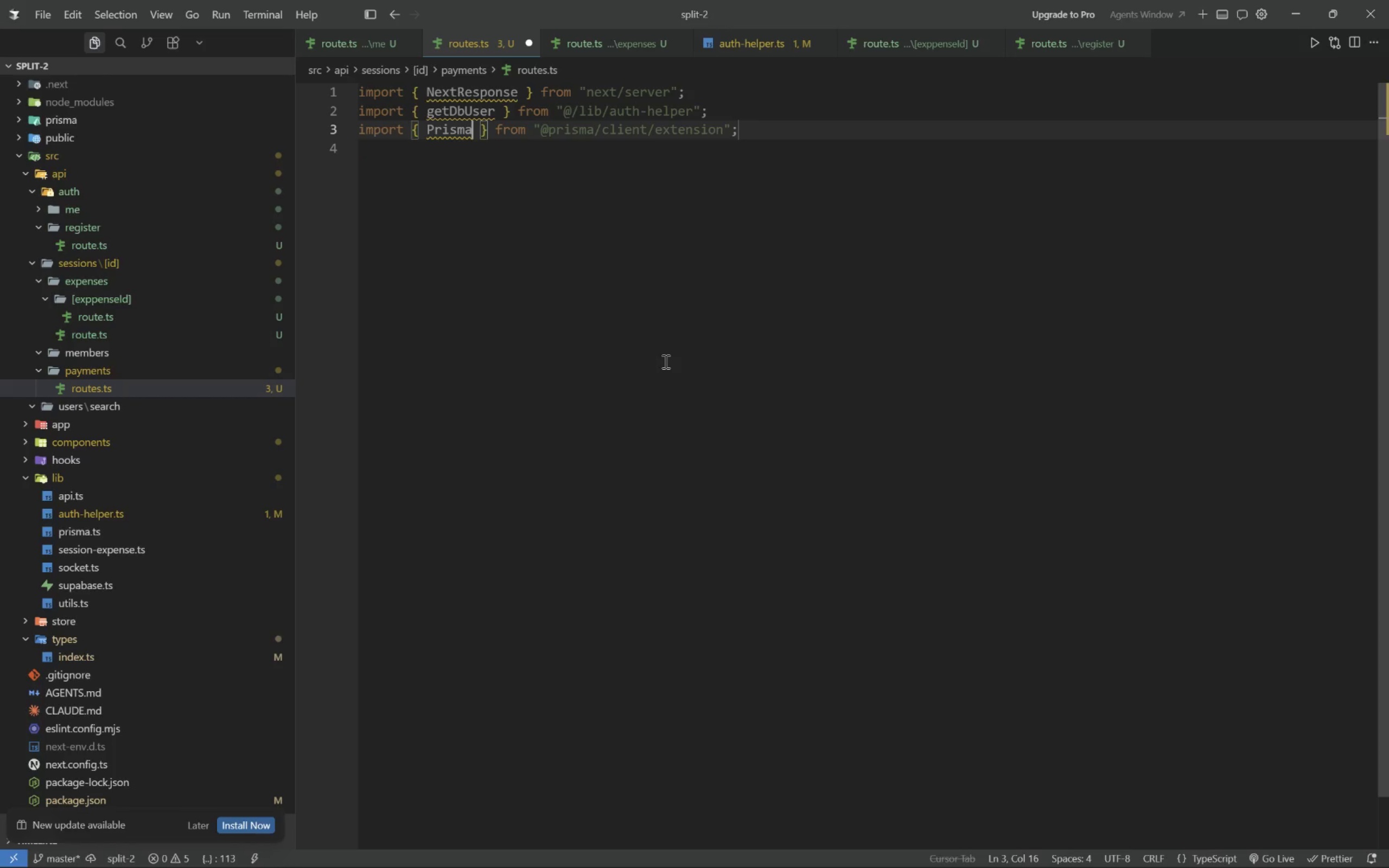 
key(Control+Z)
 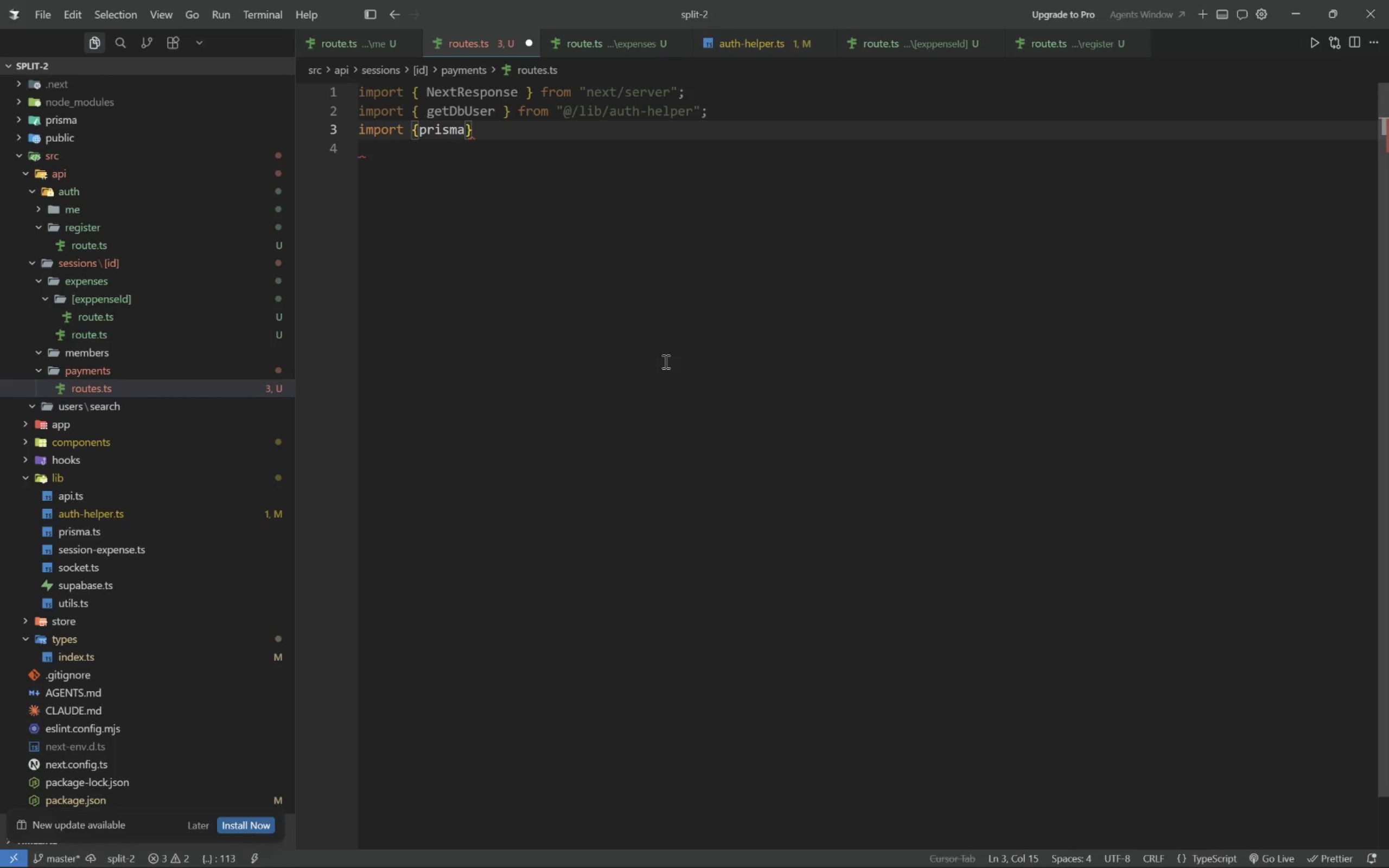 
key(Tab)
type( from "@l)
key(Backspace)
type(/lib/prisma)
key(Tab)
key(Tab)
type(;)
 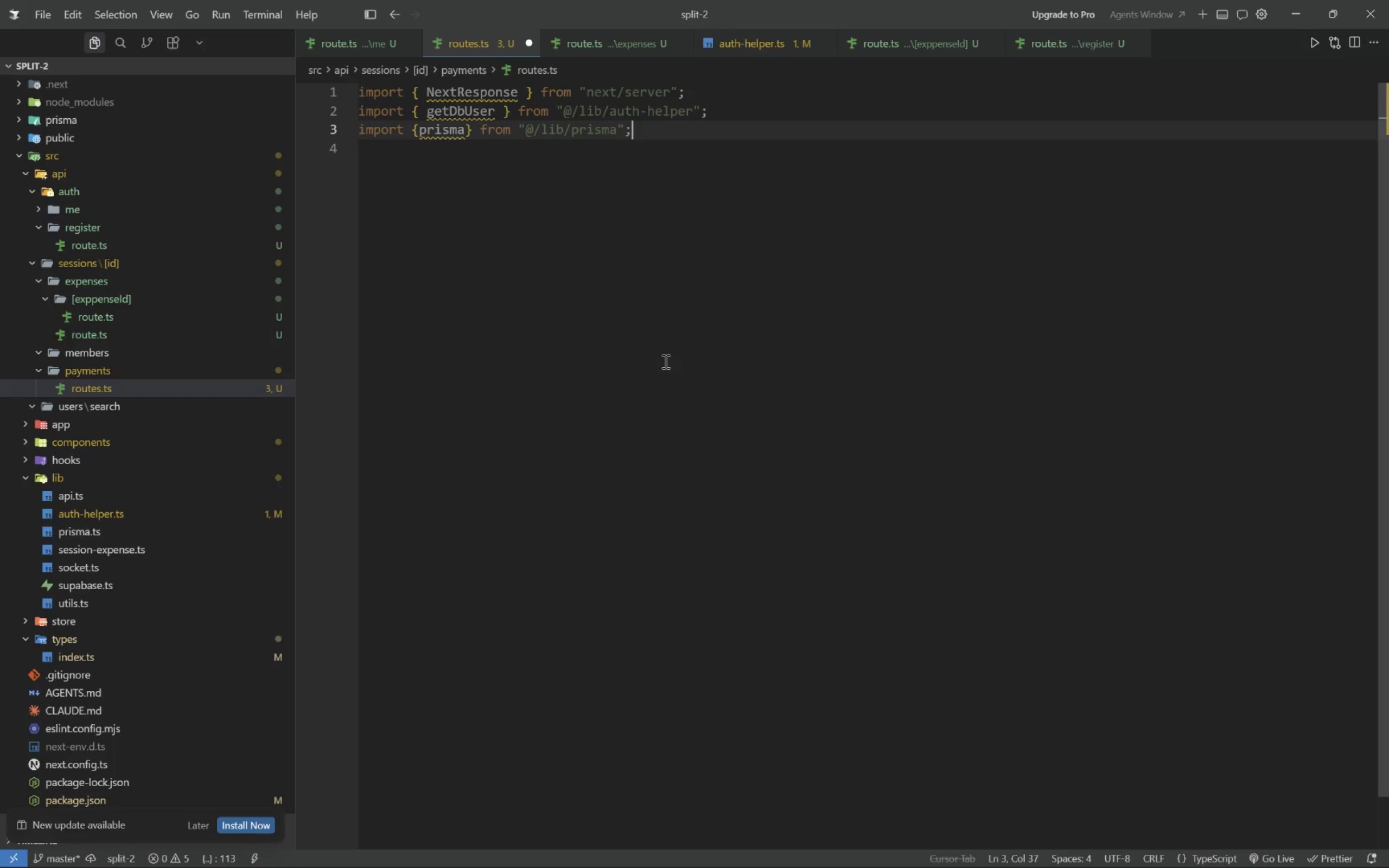 
key(Enter)
 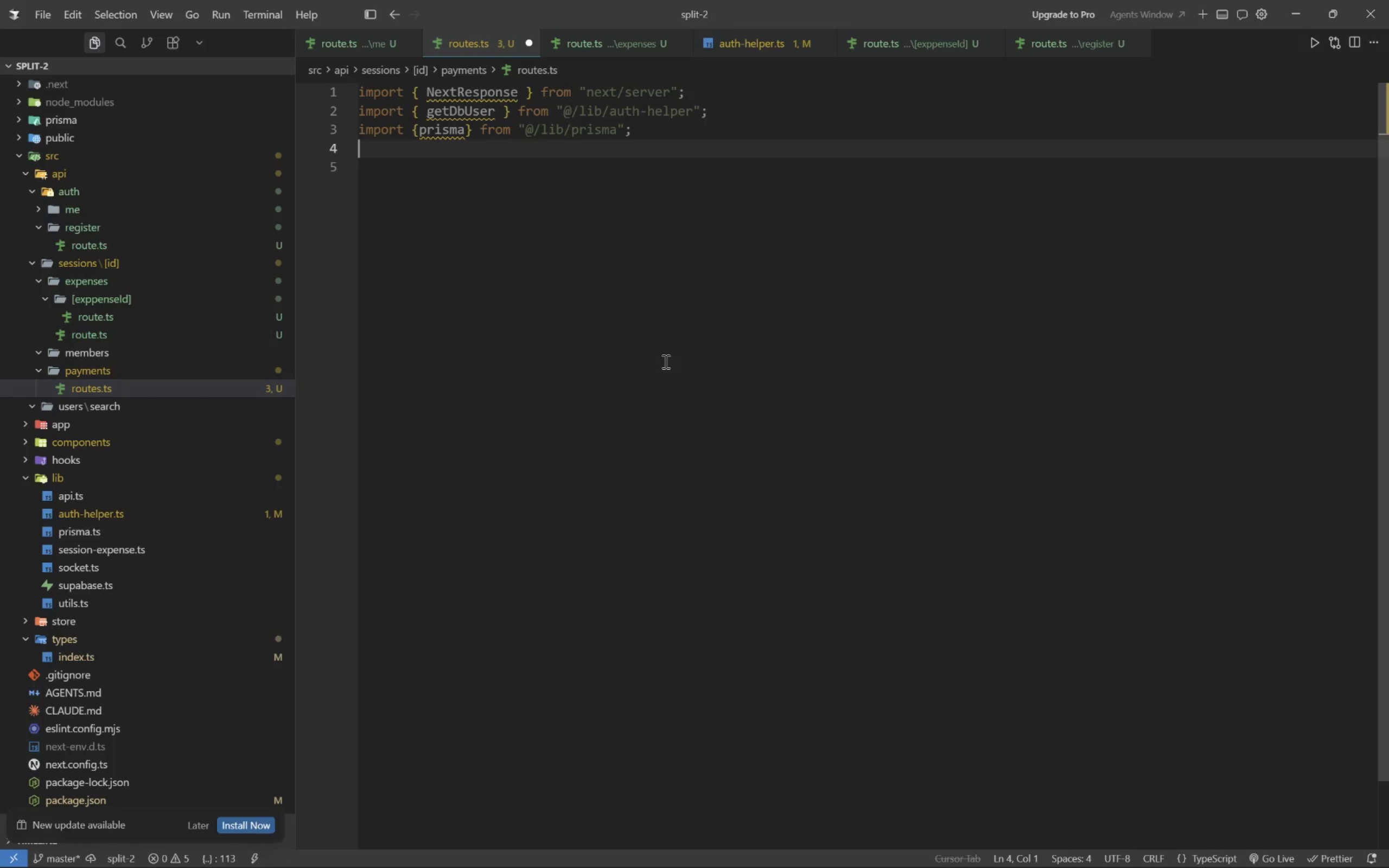 
key(Enter)
 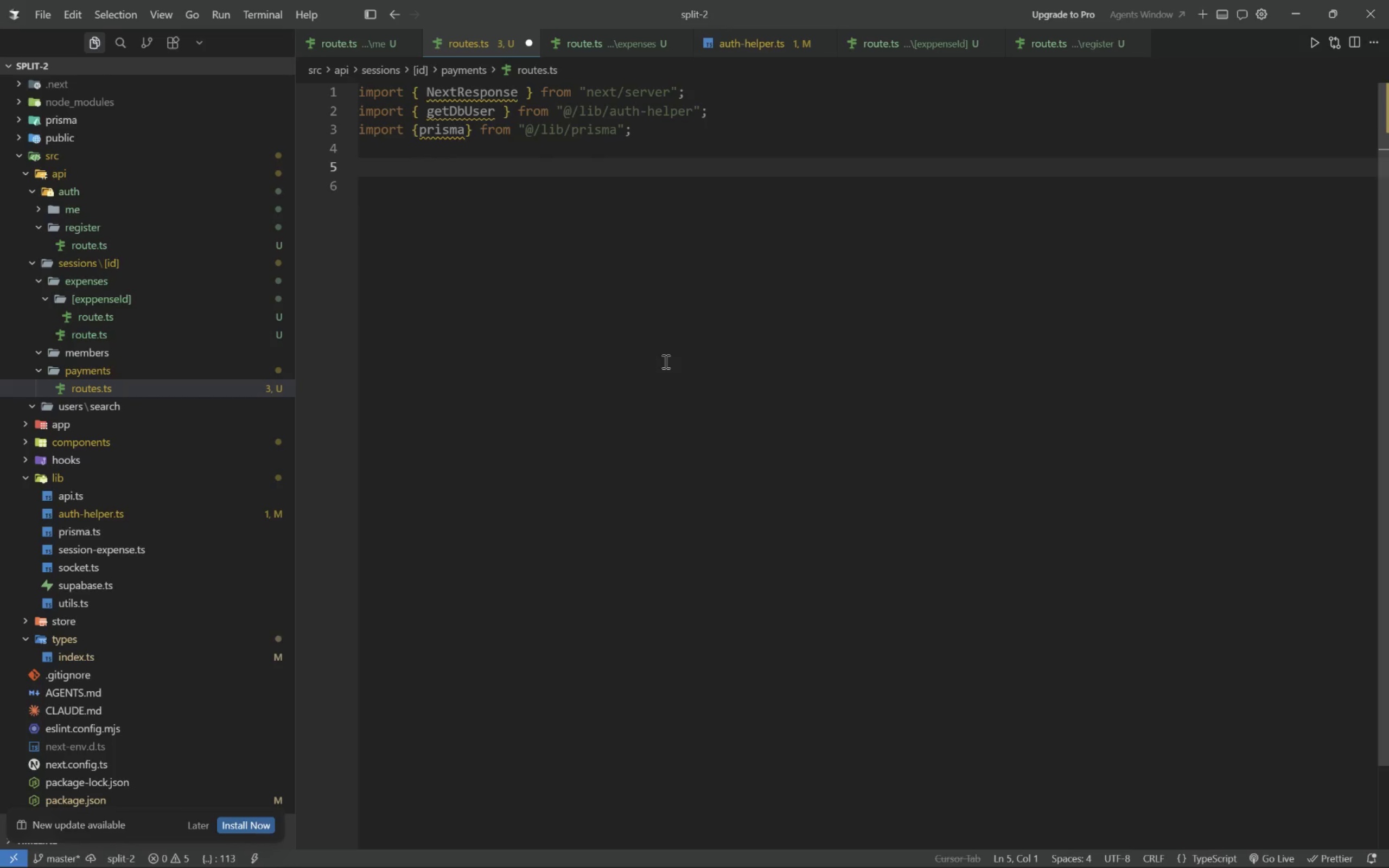 
type(export ay)
key(Backspace)
type(s)
 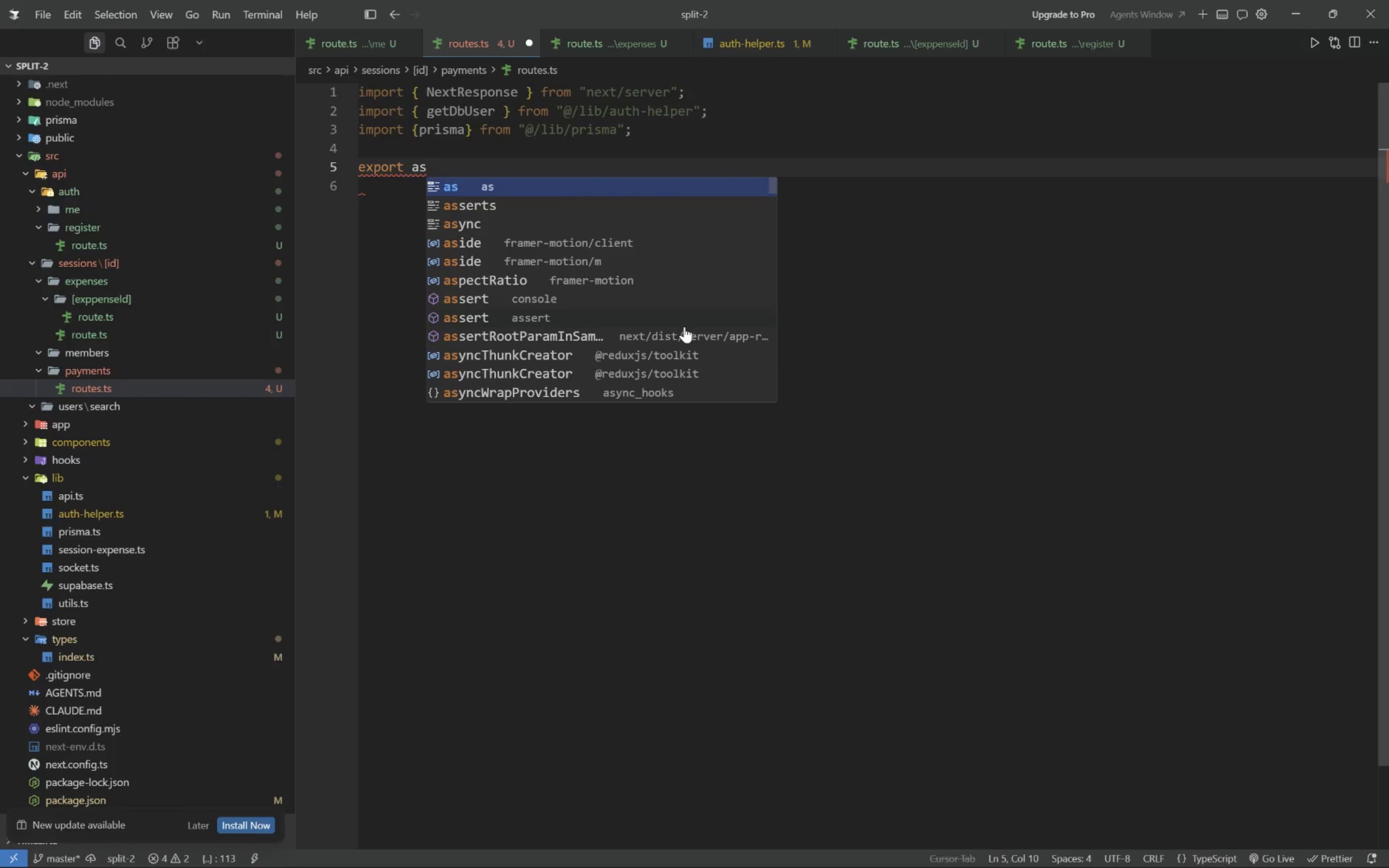 
type(ync function GET )
key(Backspace)
type(I)
key(Backspace)
type((reuq)
key(Backspace)
key(Backspace)
type(quest: RE)
key(Backspace)
type(es)
key(Backspace)
type(quest) {)
 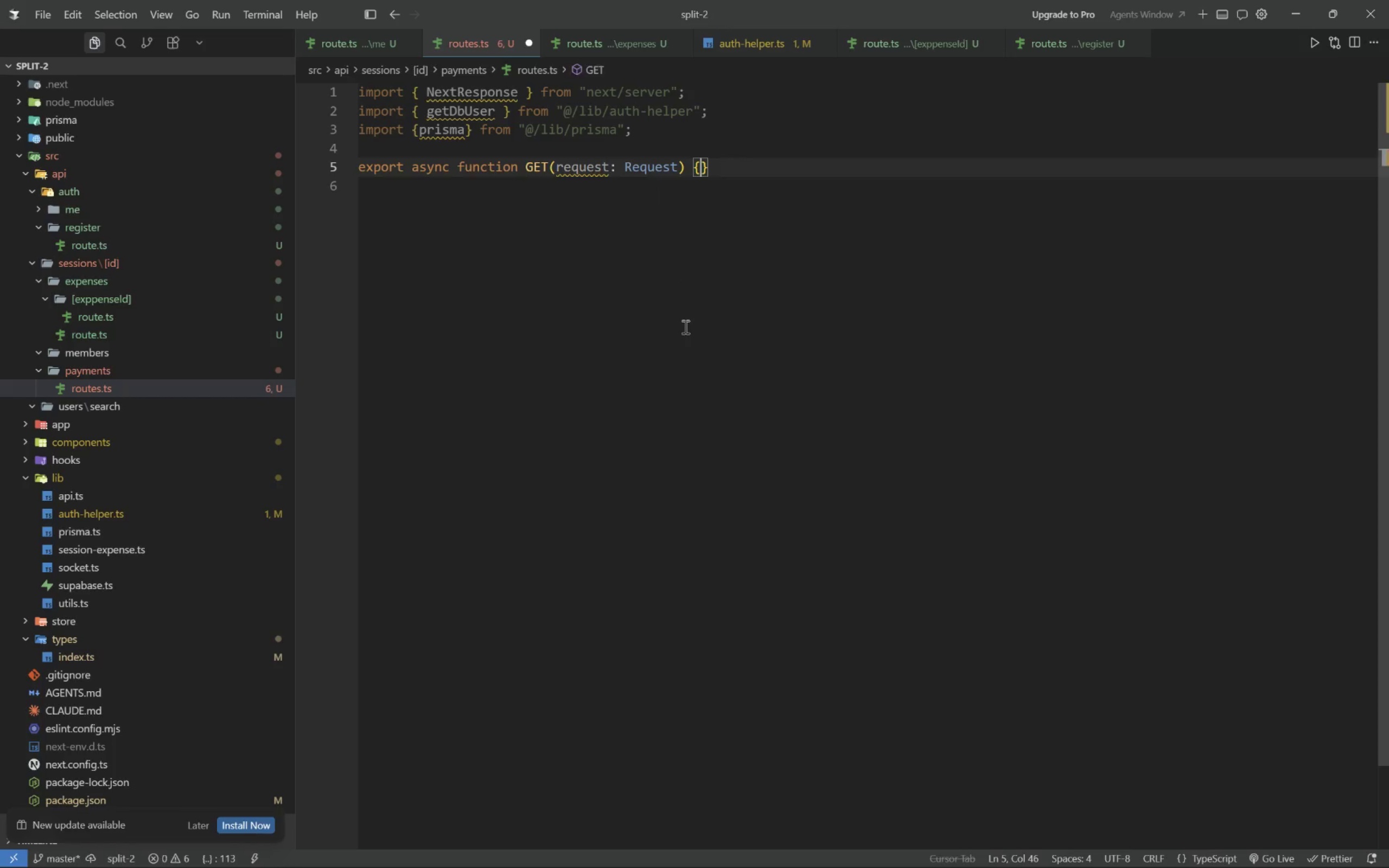 
key(Enter)
 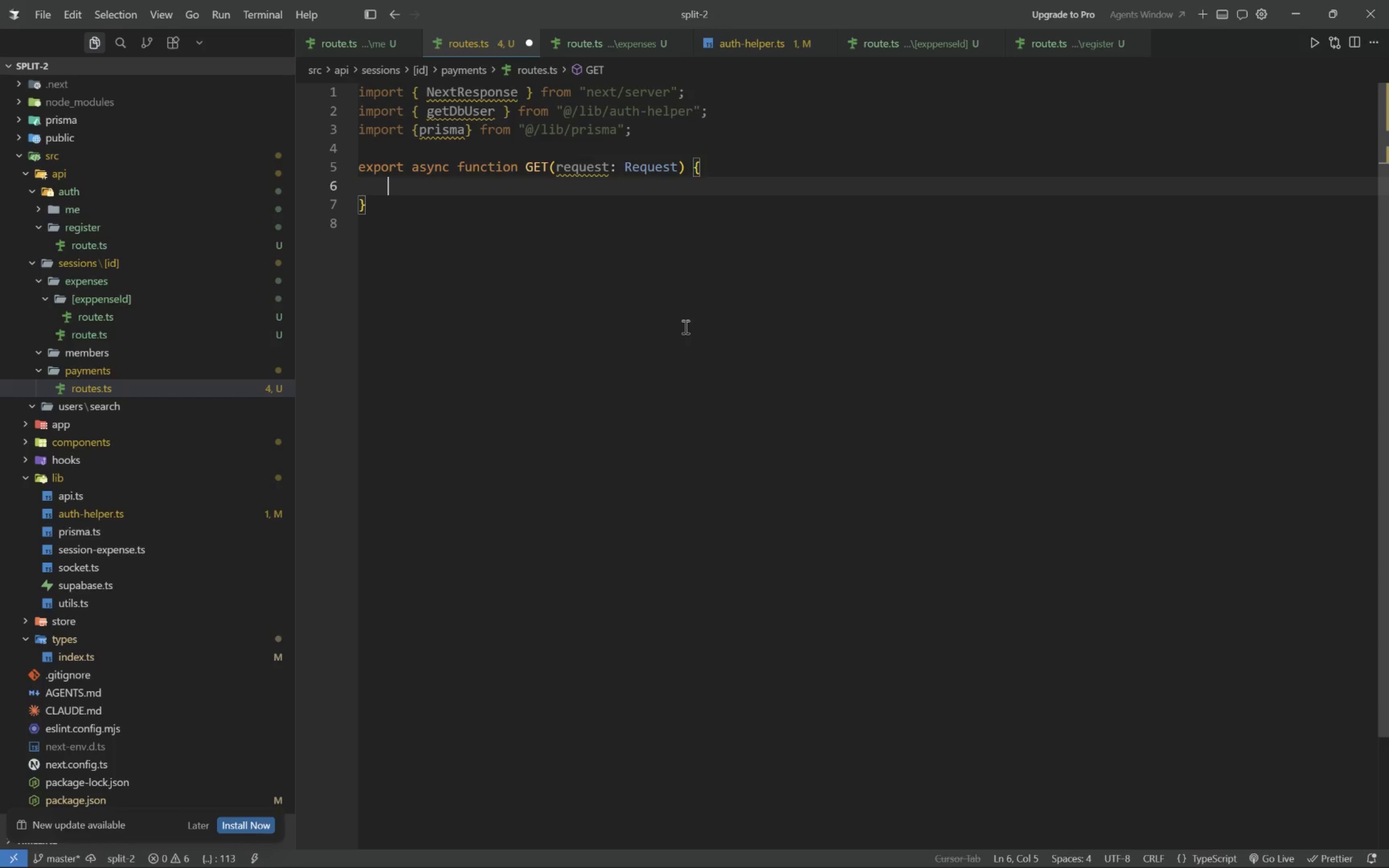 
type(const dbUser = await getDbUser(request)
key(Tab)
key(Tab)
type(;)
 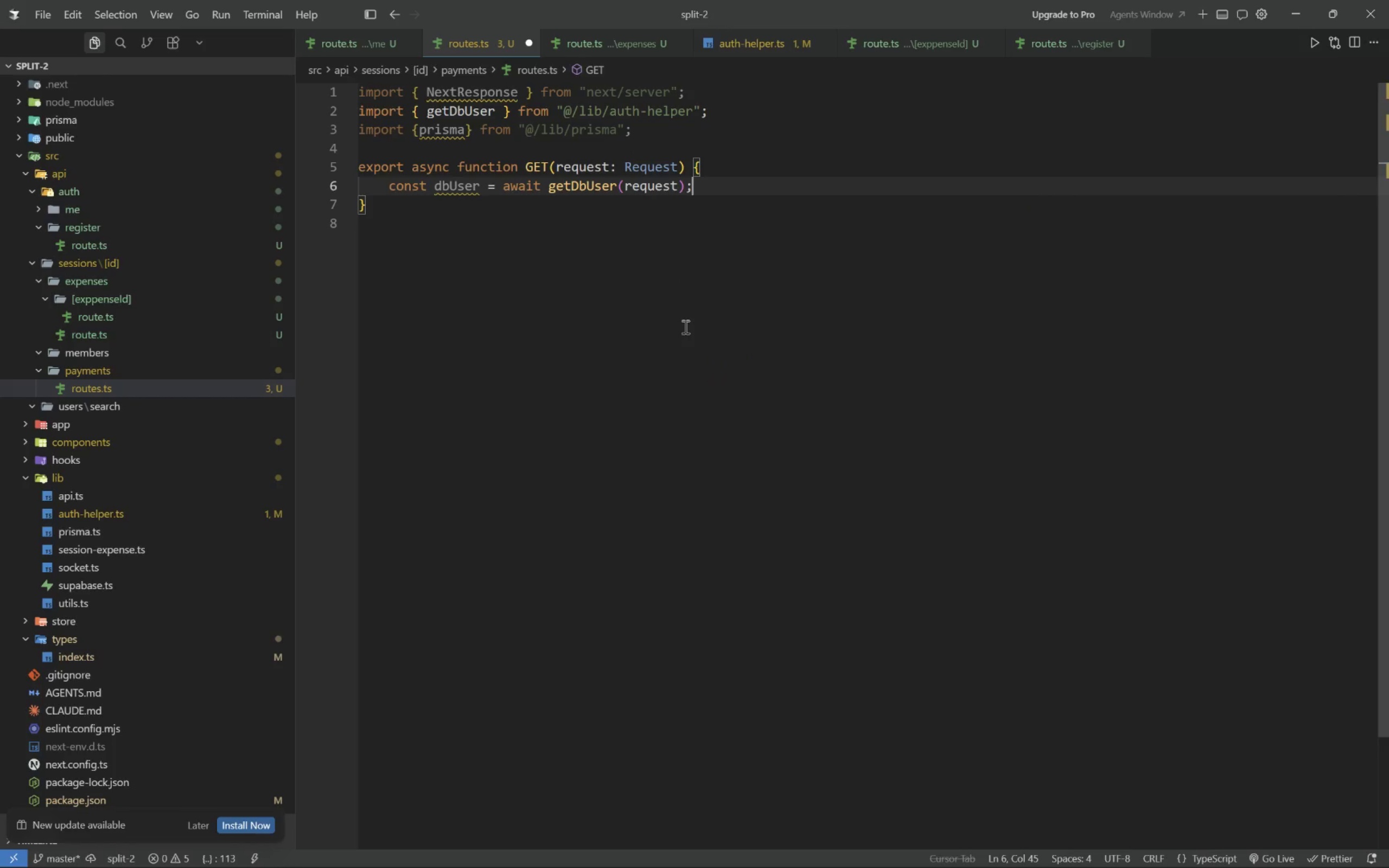 
key(Enter)
 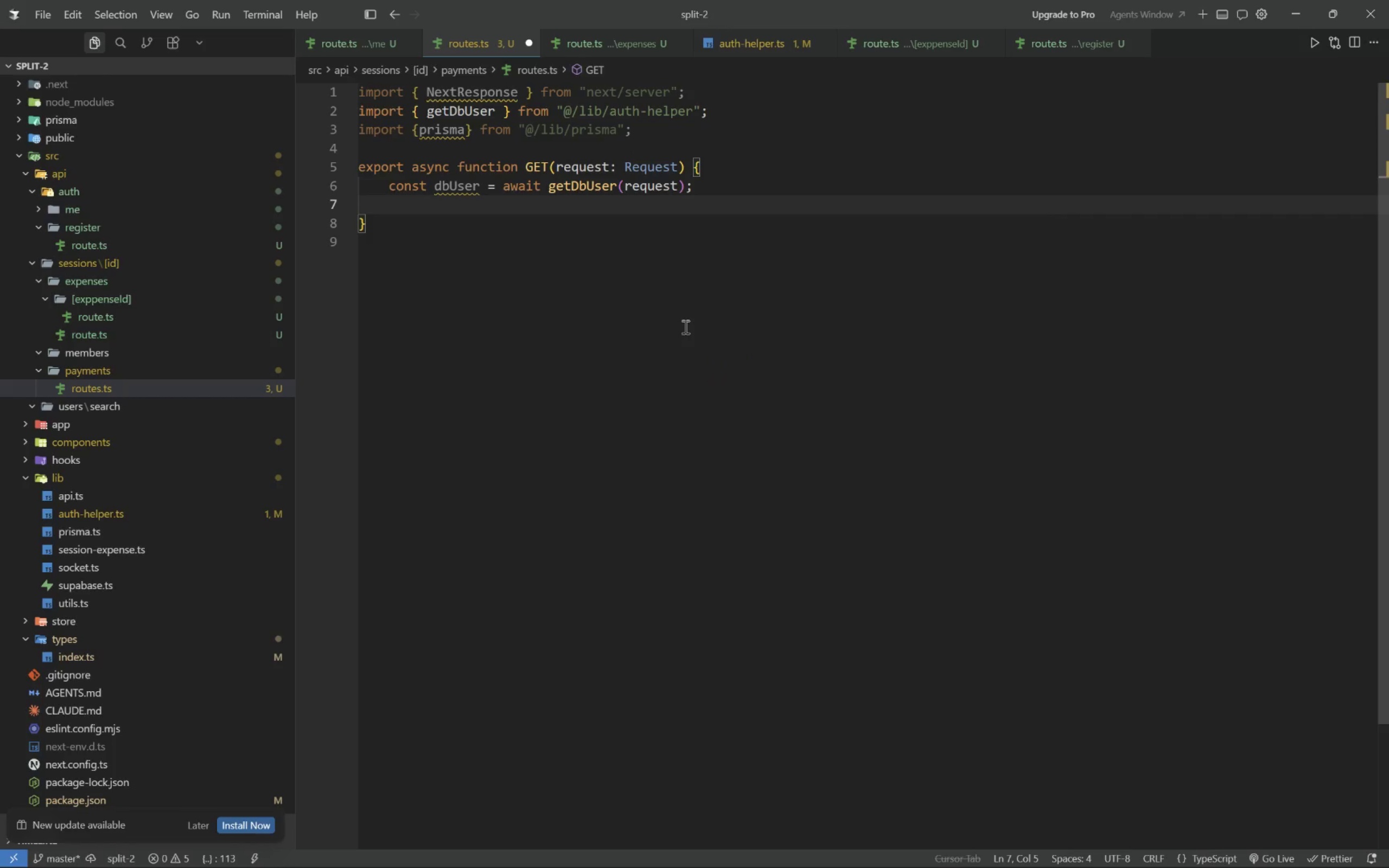 
type(if (!dbUser) )
 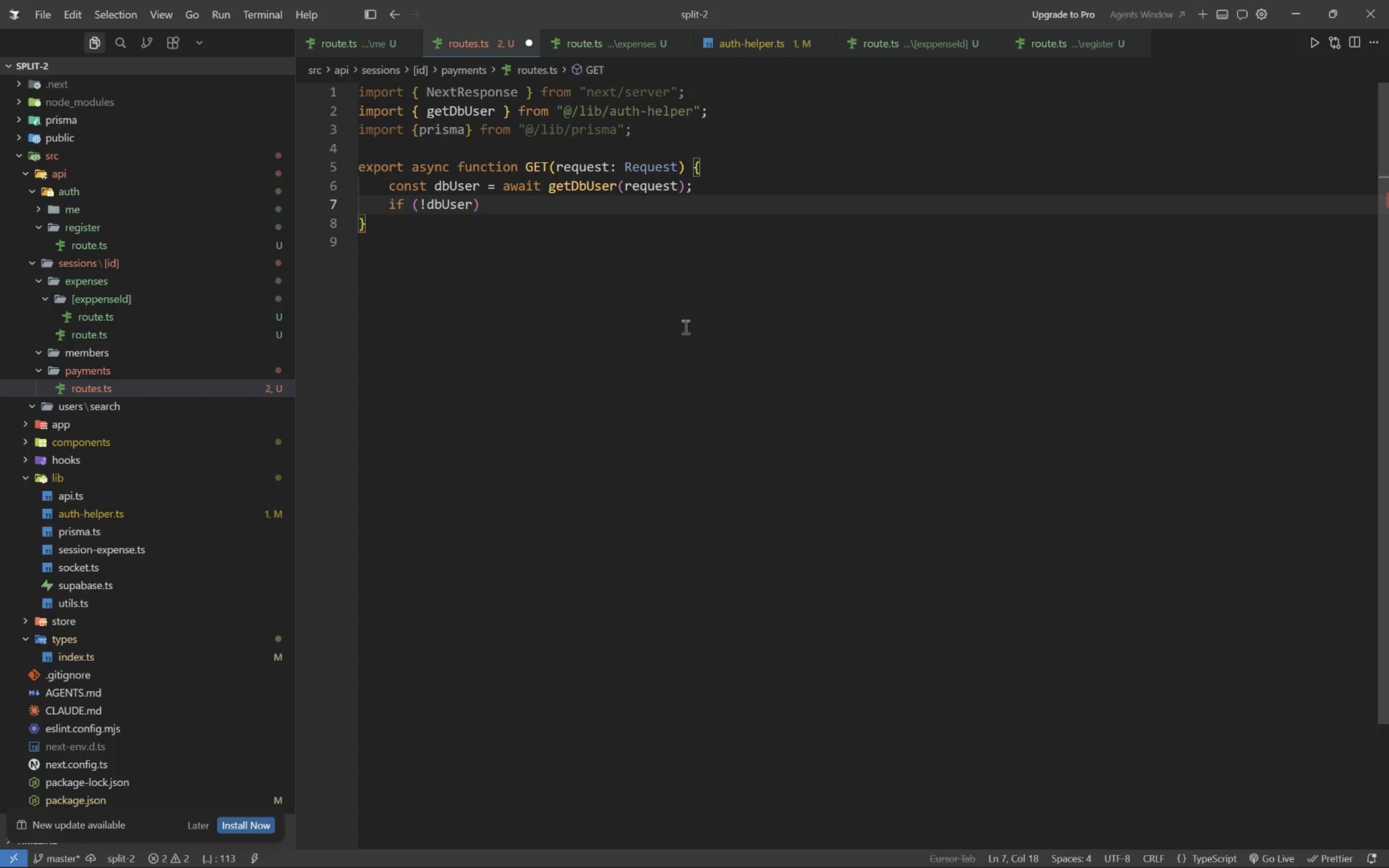 
key(Shift+BracketLeft)
 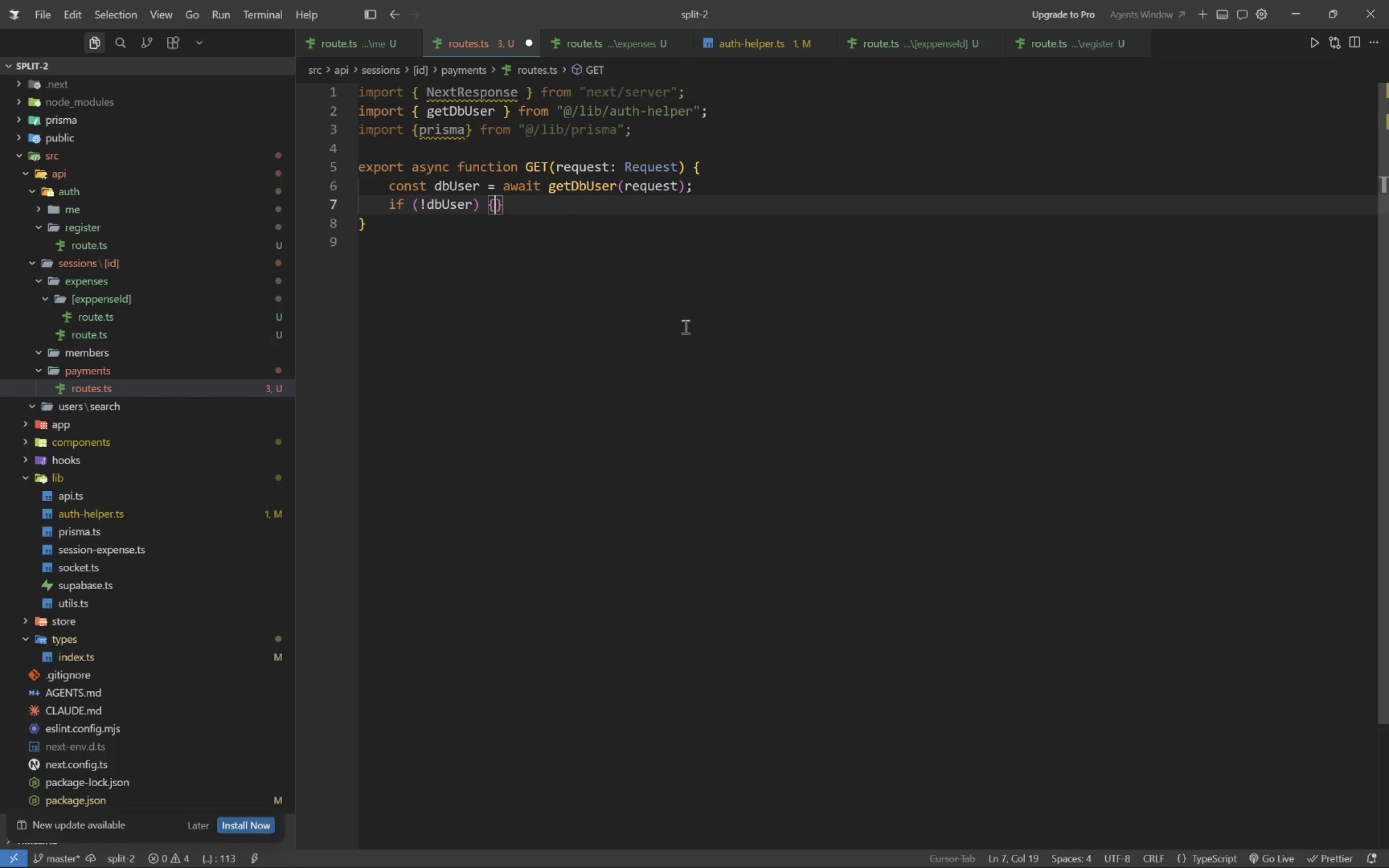 
key(Enter)
 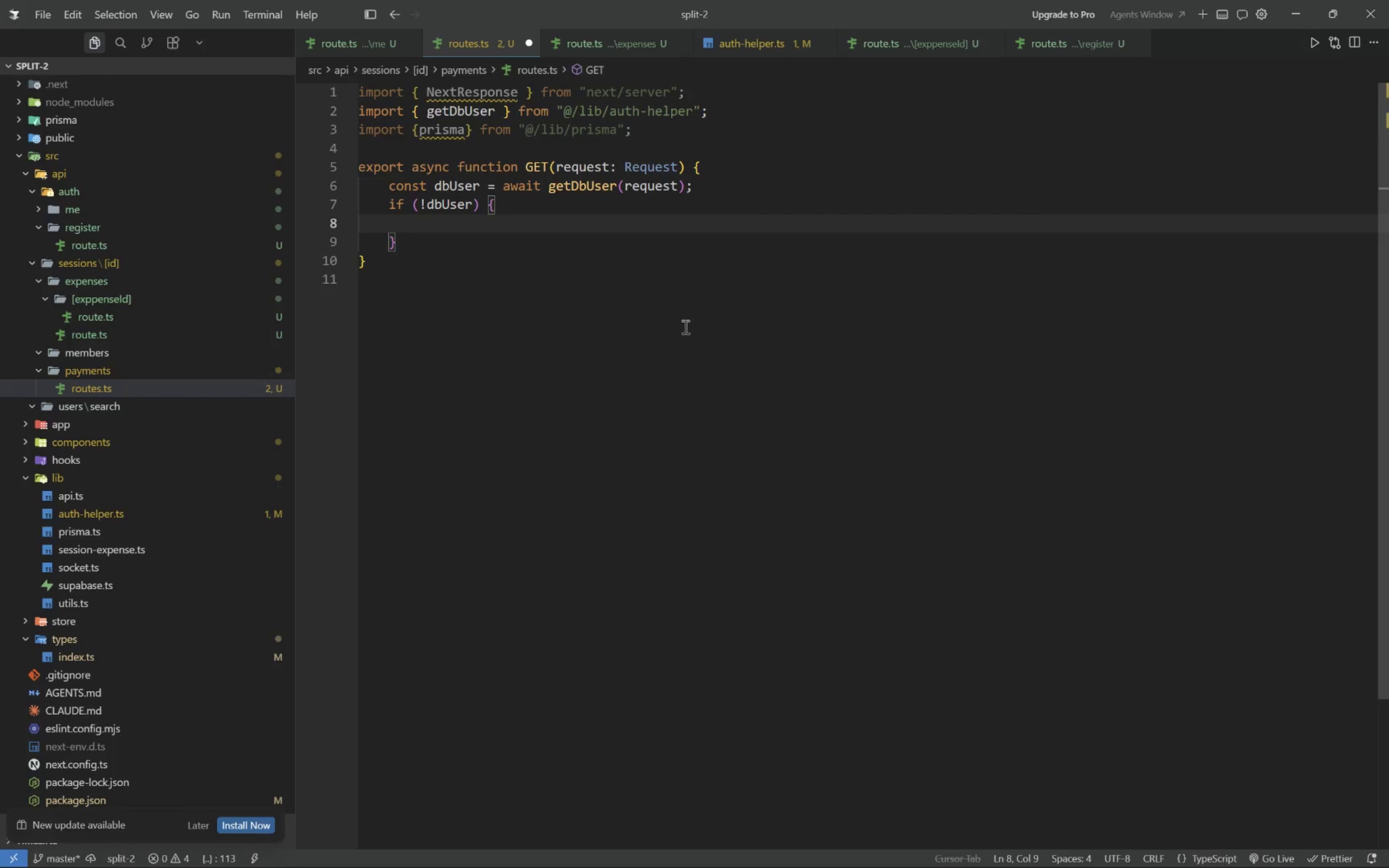 
type(return NextResponse.json({ error: "Unauthorized)
key(Tab)
type( )
key(Tab)
type(, {status: 401 )
 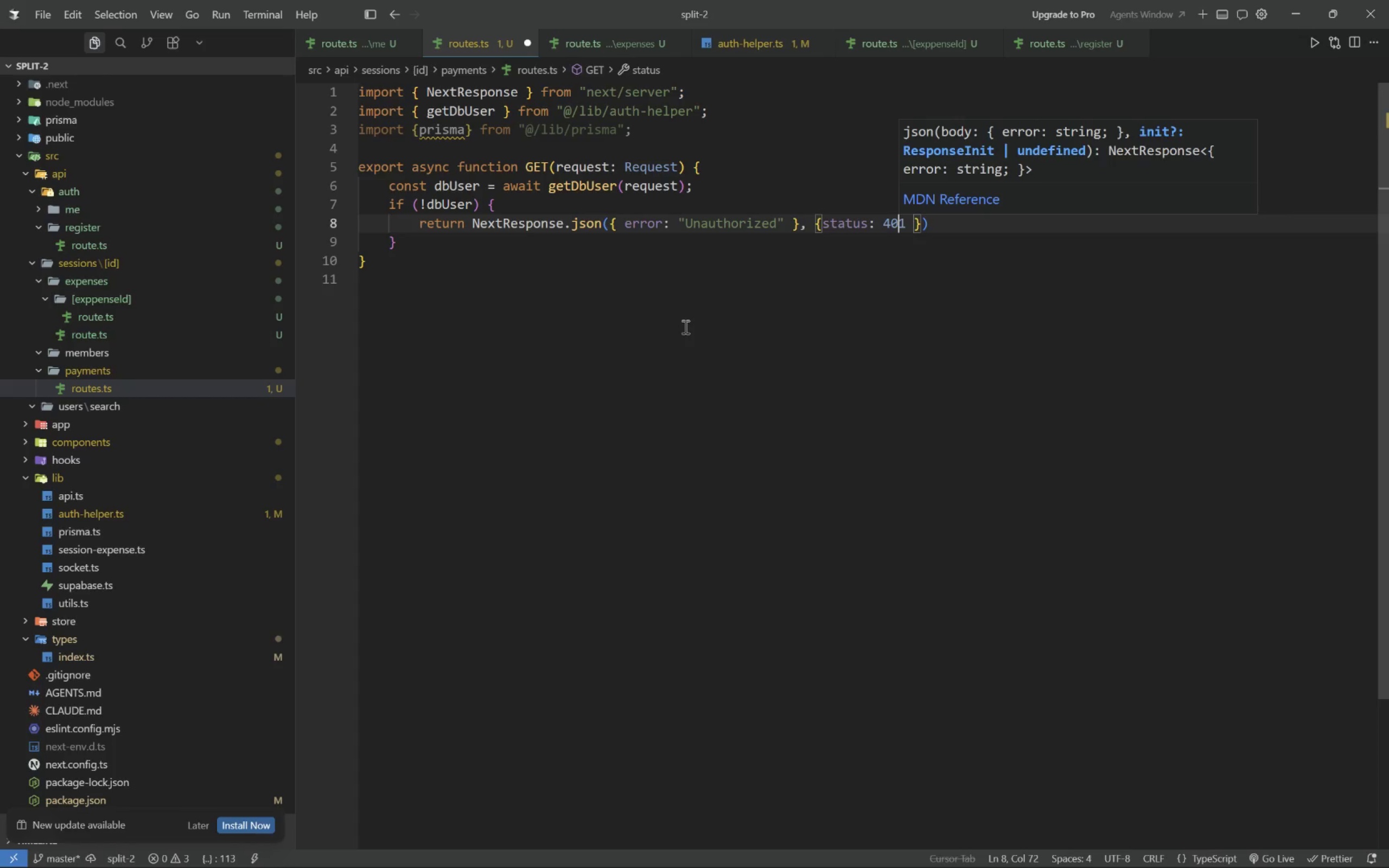 
 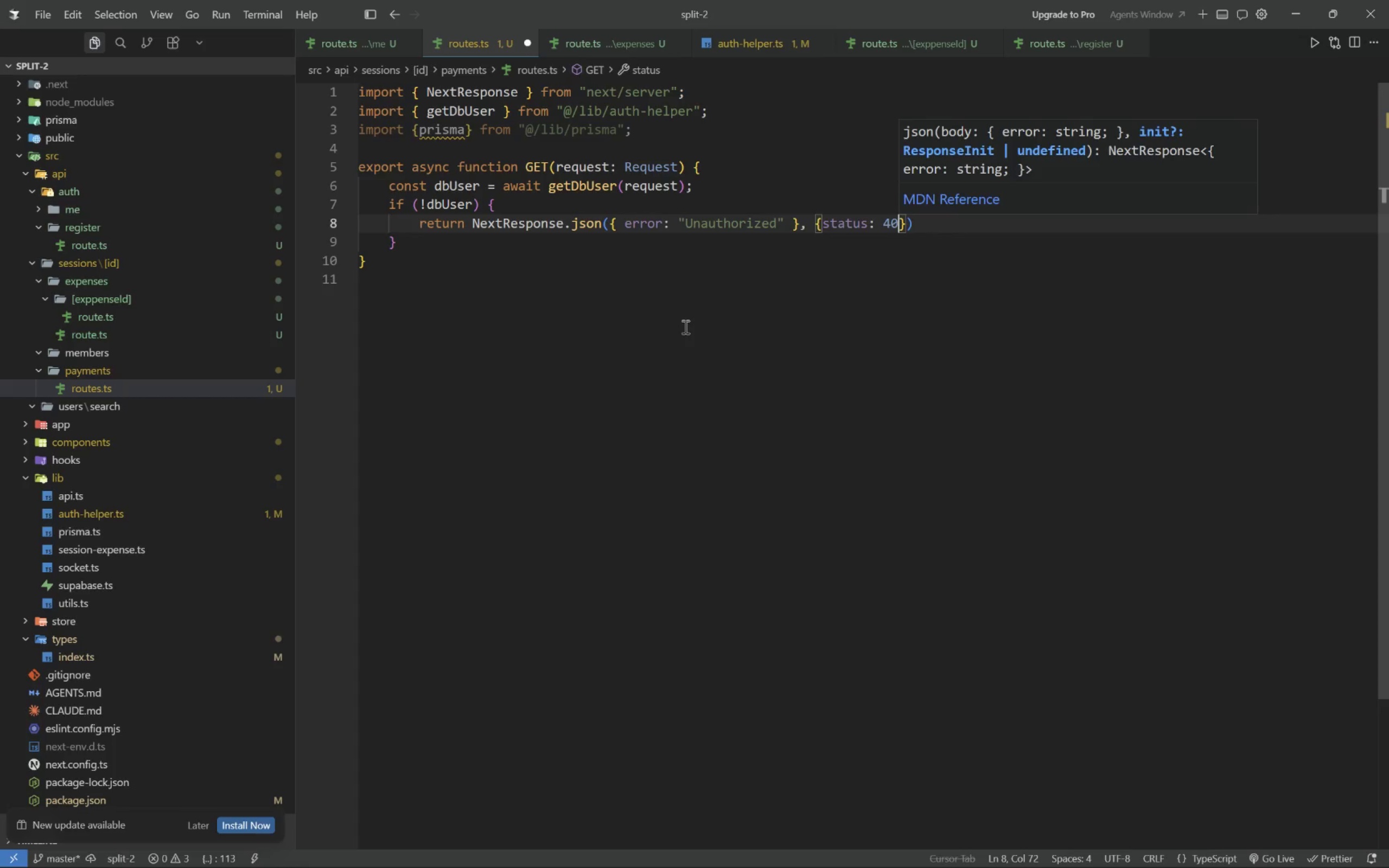 
key(ArrowLeft)
 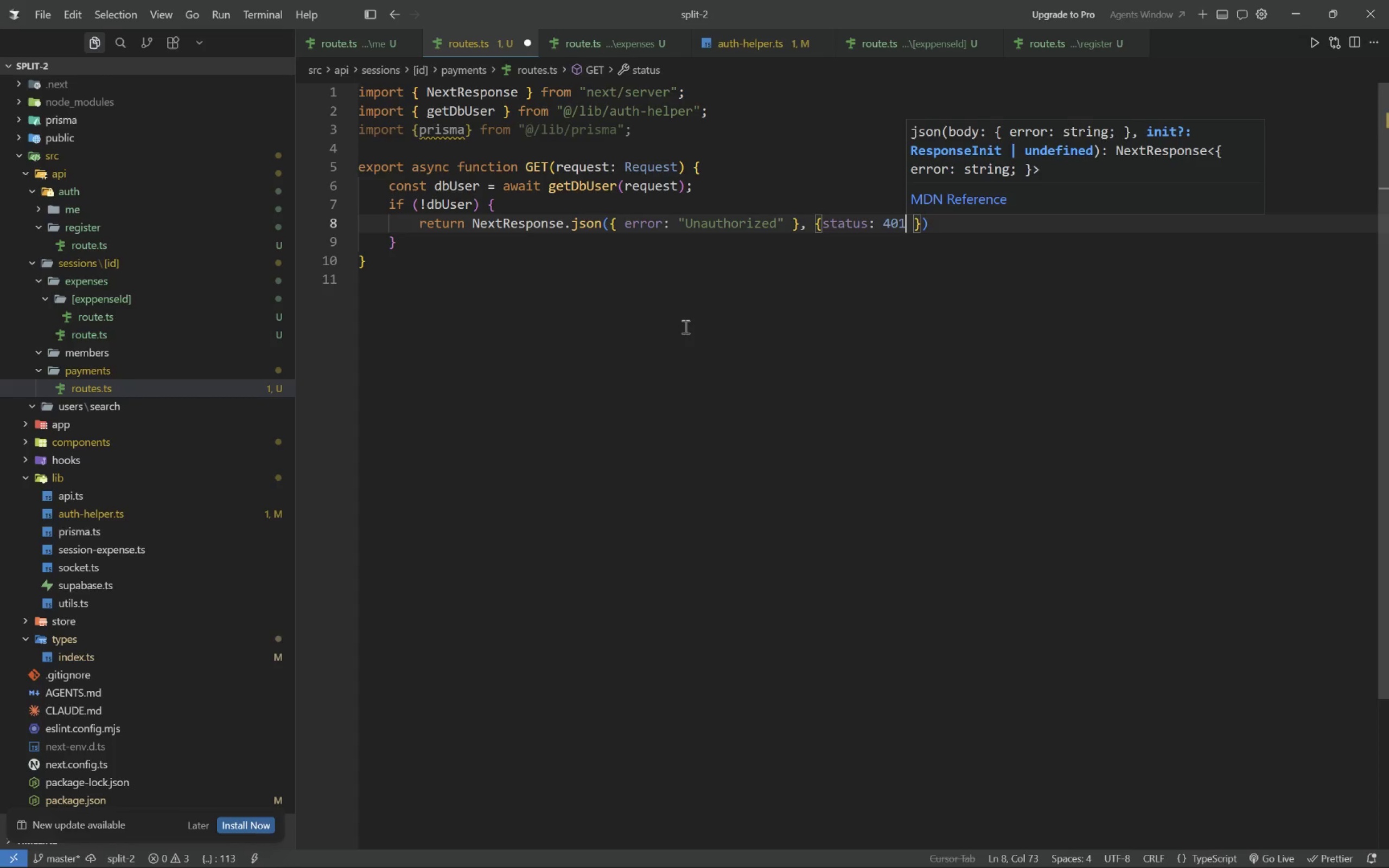 
hold_key(key=ArrowLeft, duration=0.69)
 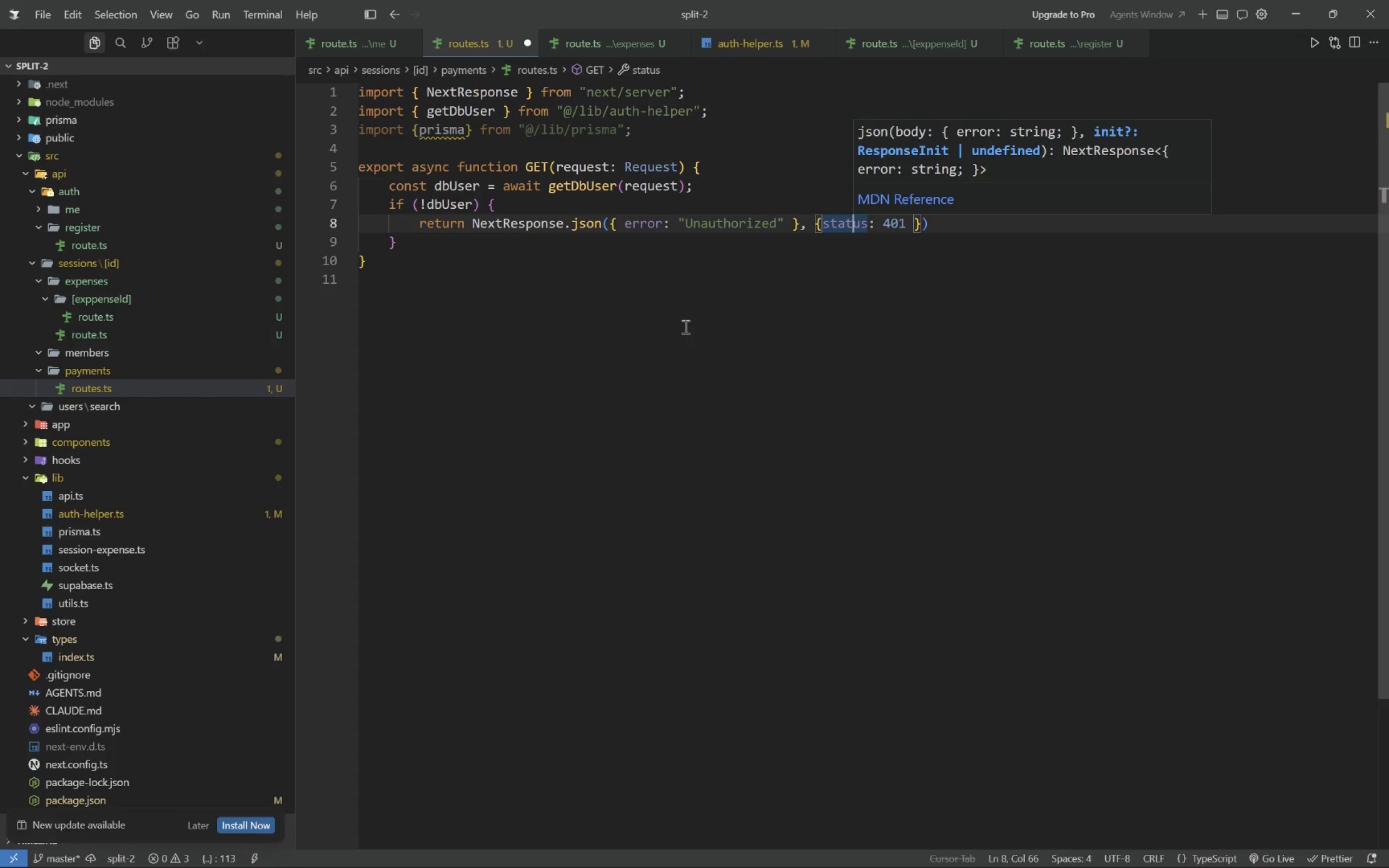 
key(ArrowLeft)
 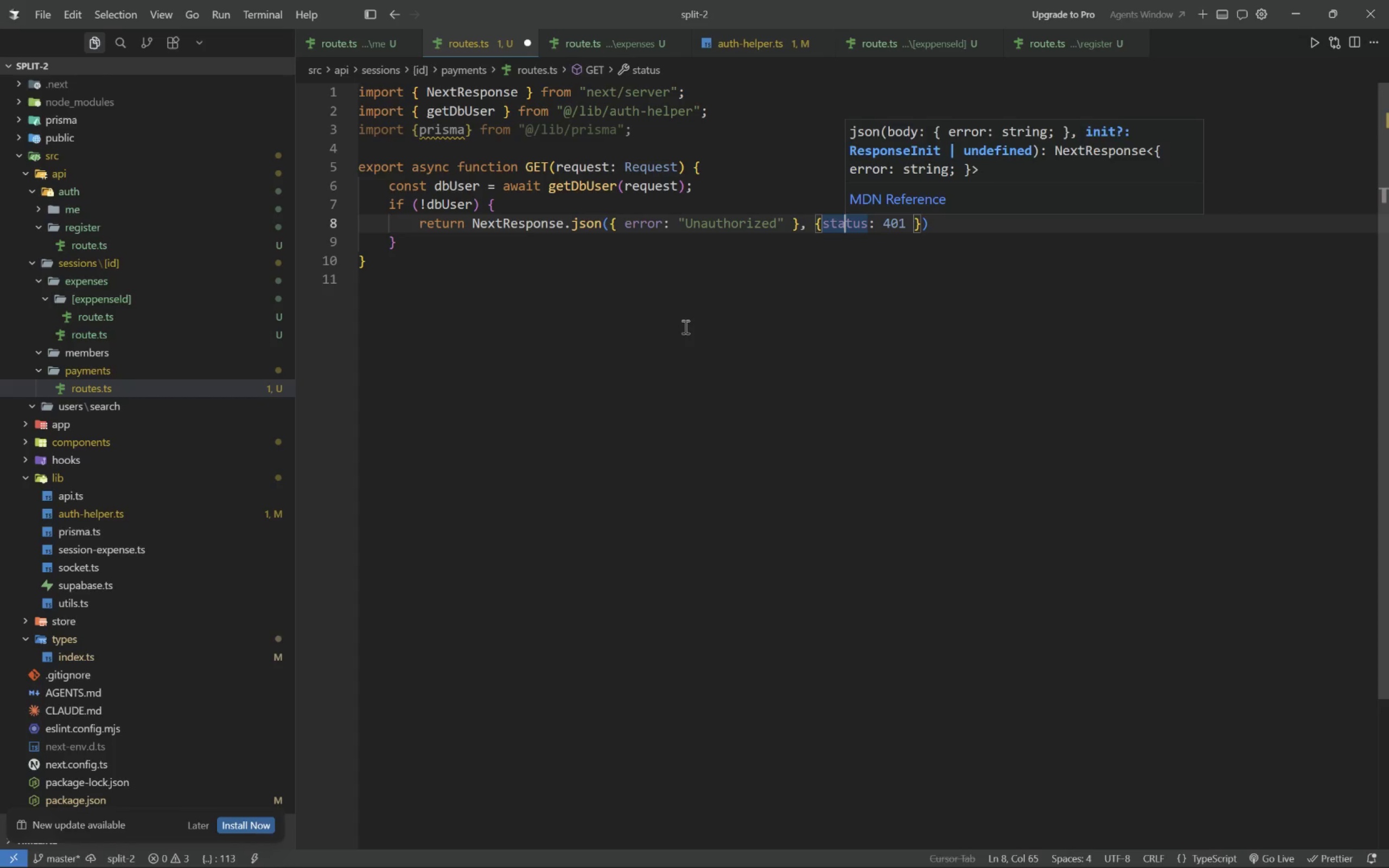 
key(ArrowLeft)
 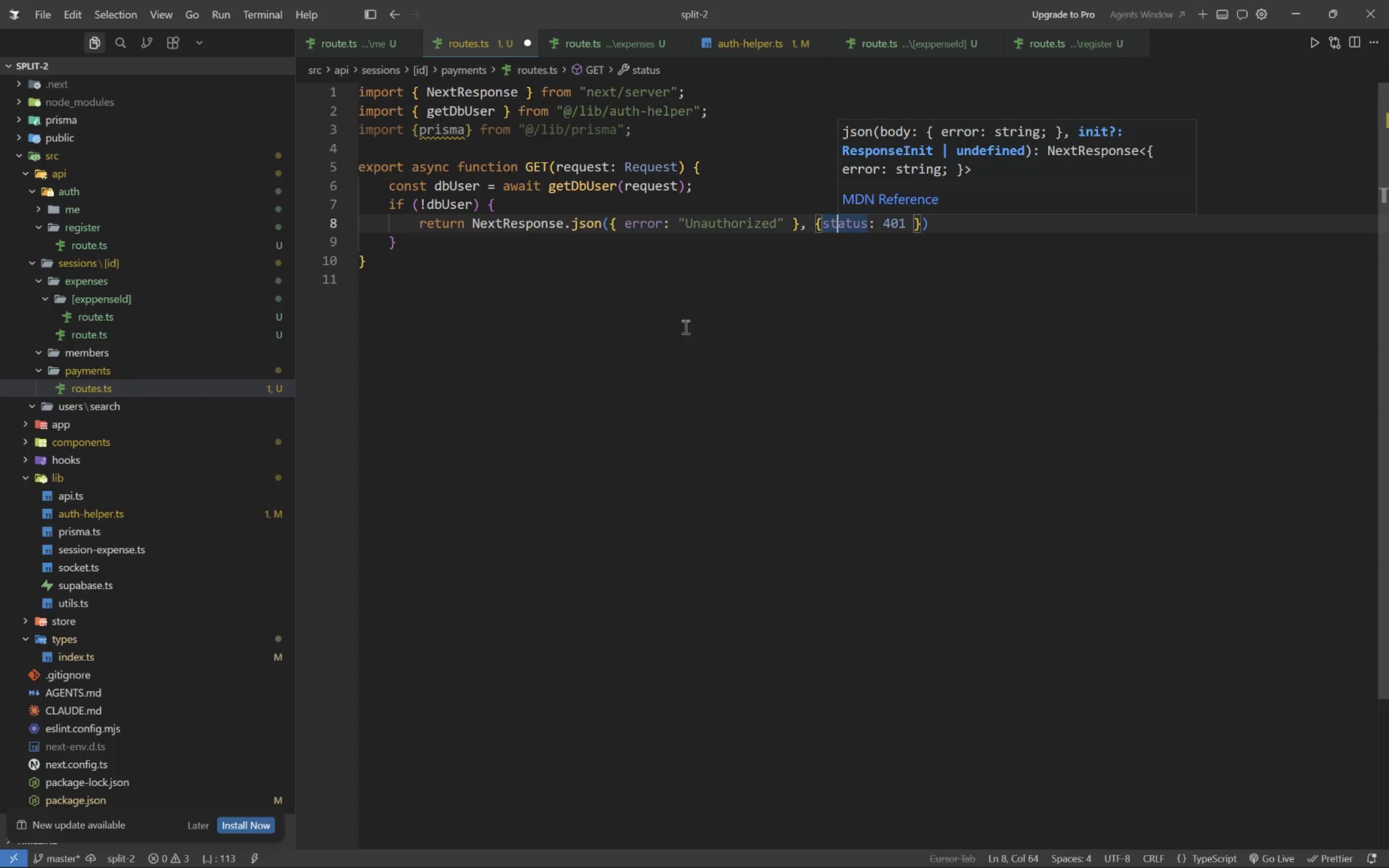 
key(ArrowLeft)
 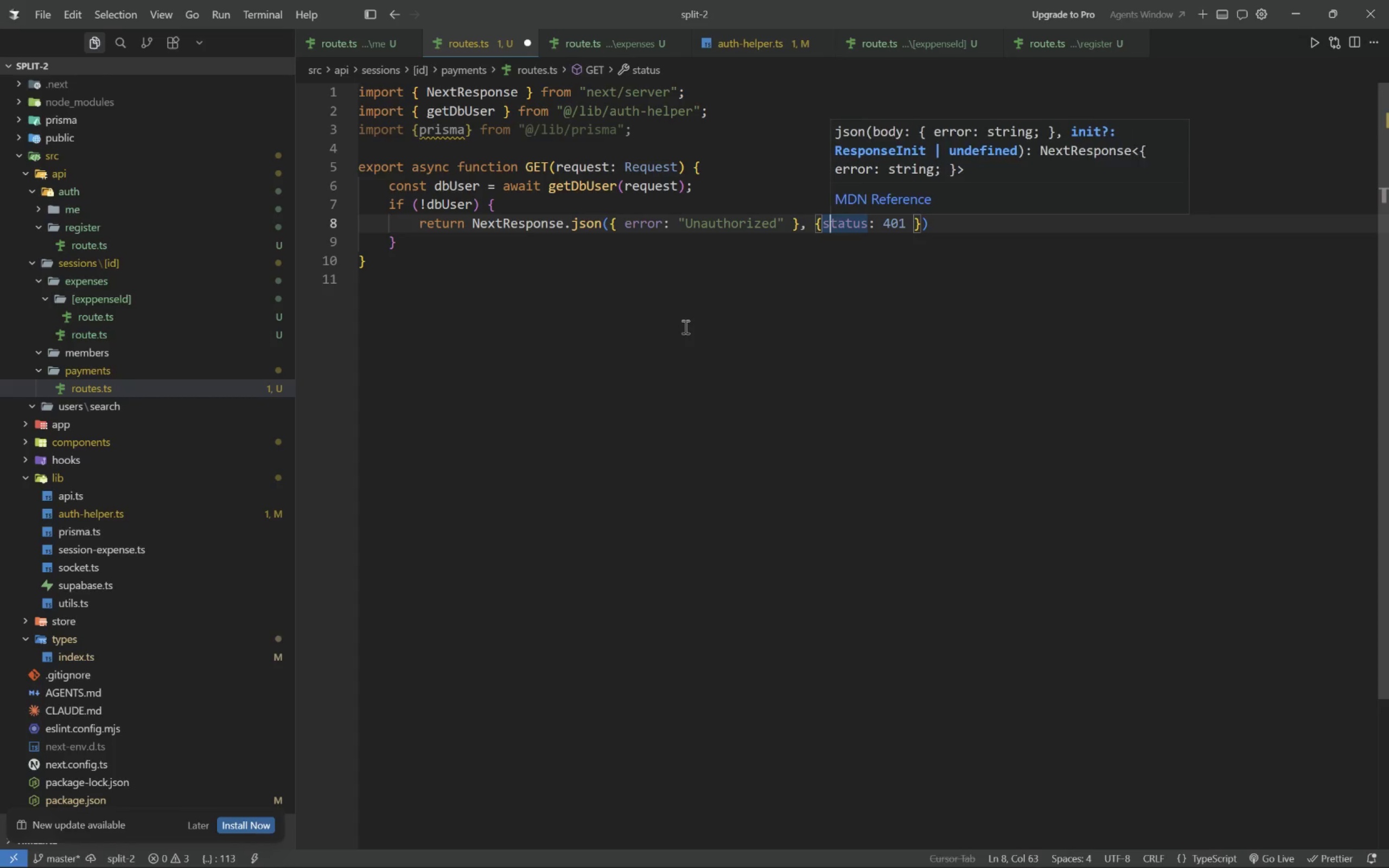 
key(ArrowLeft)
 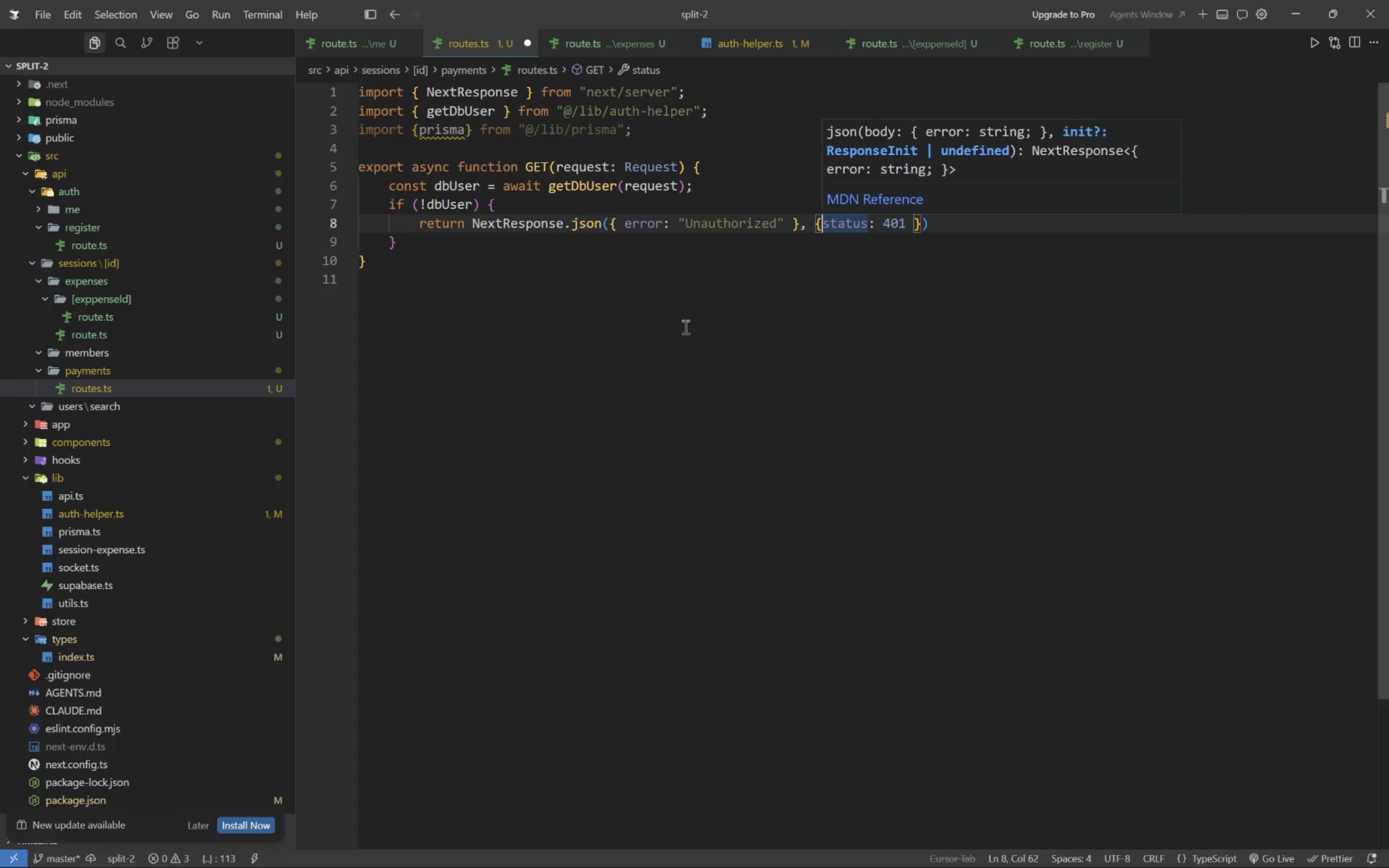 
key(Space)
 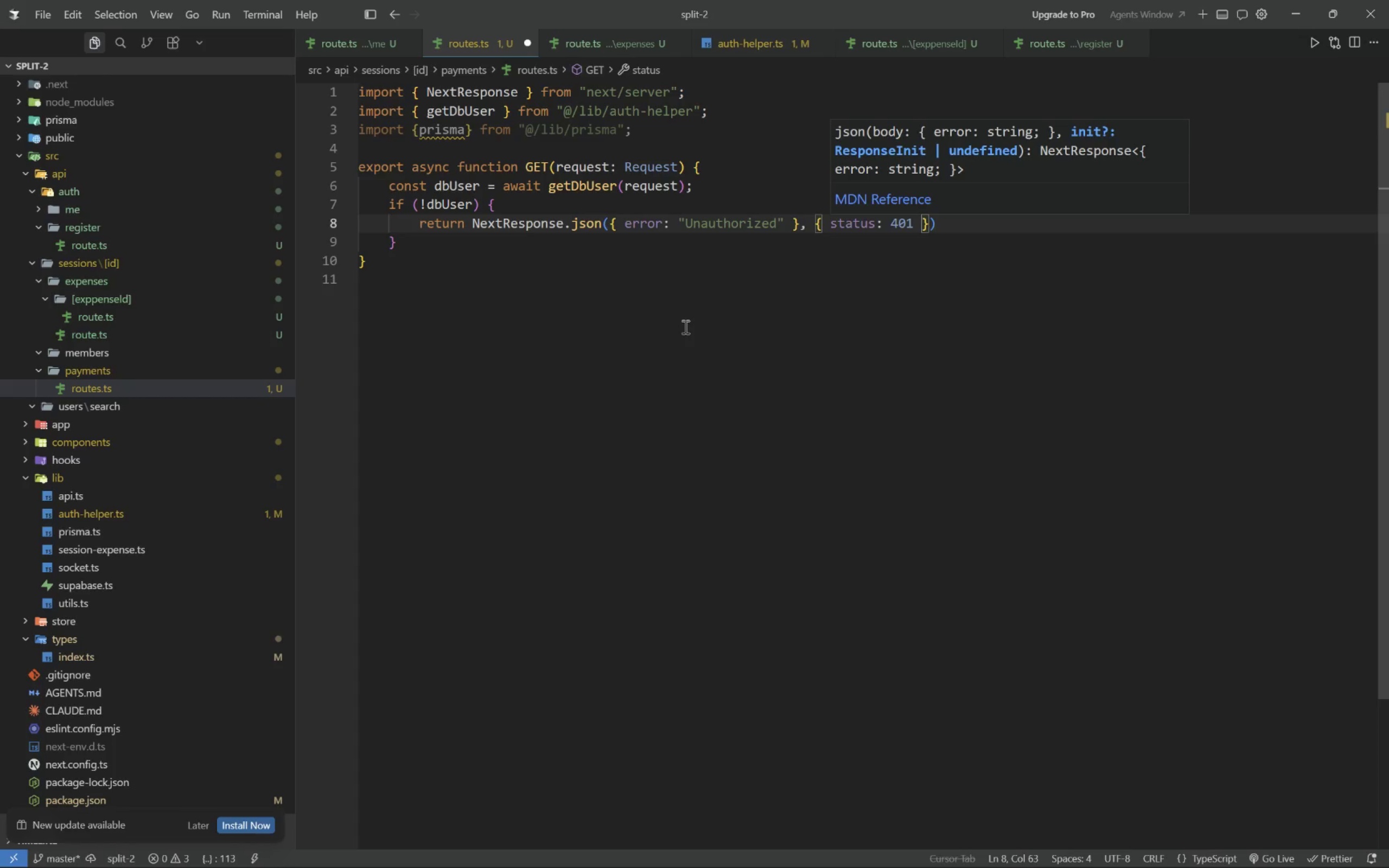 
key(End)
 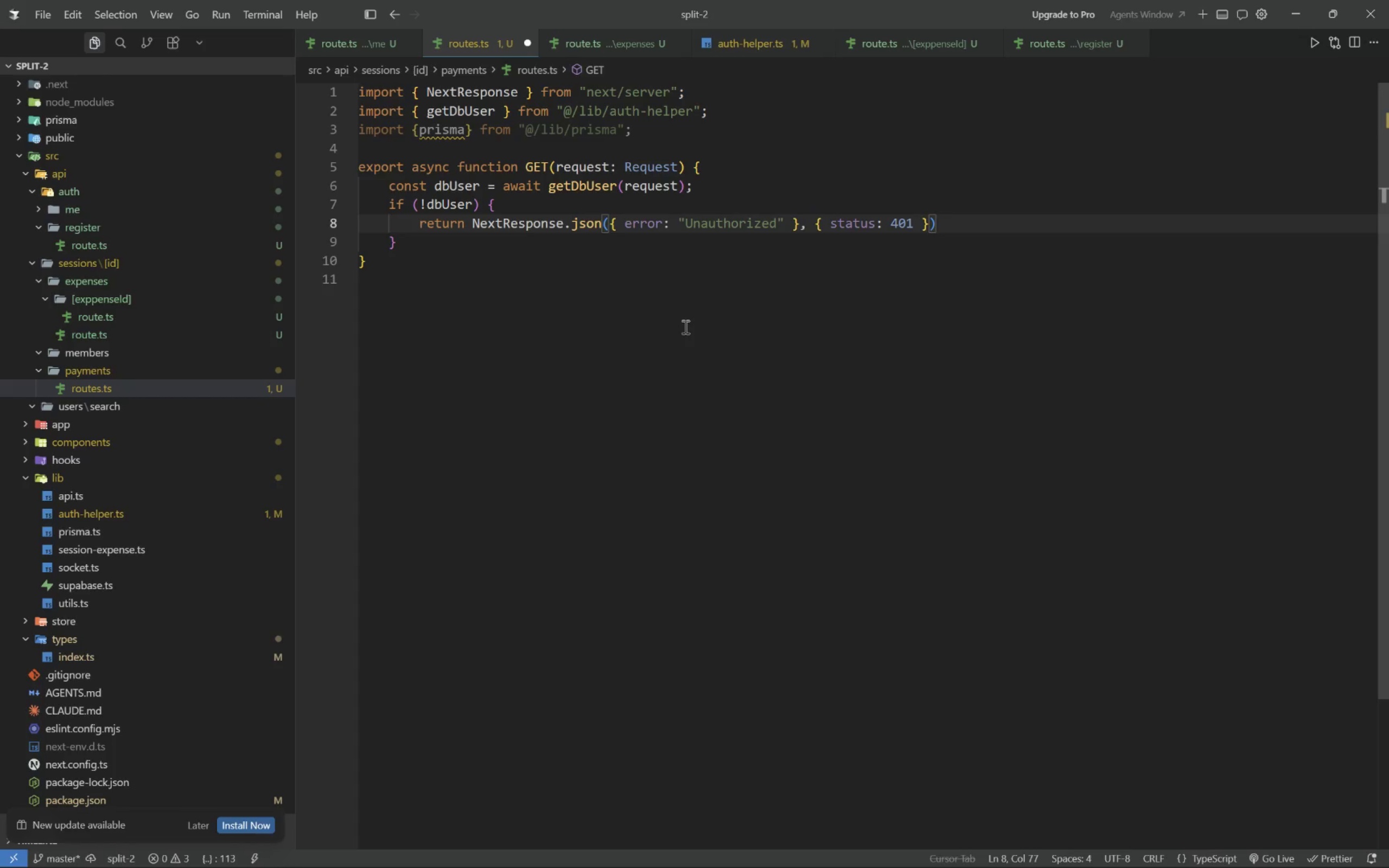 
key(Semicolon)
 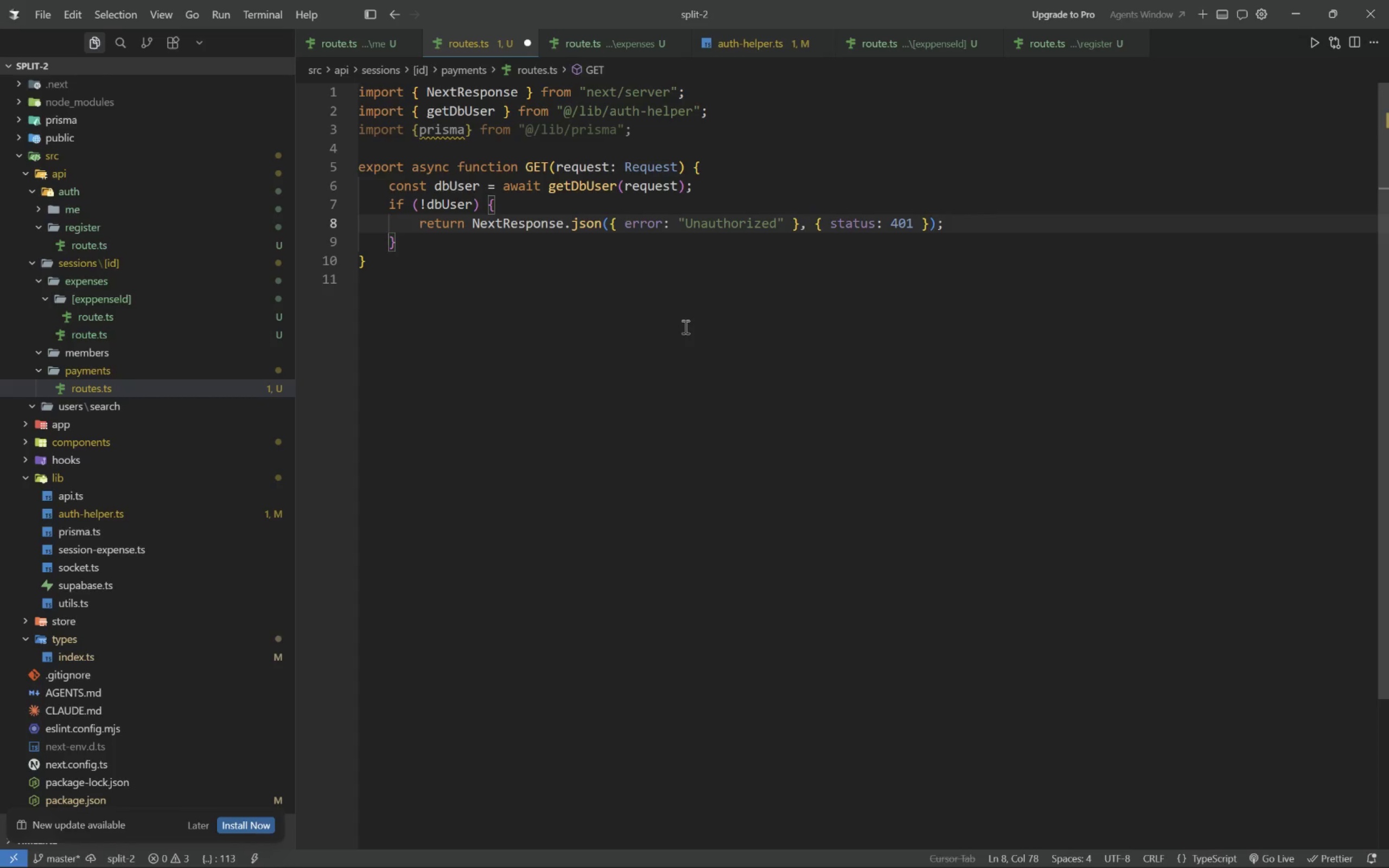 
key(ArrowDown)
 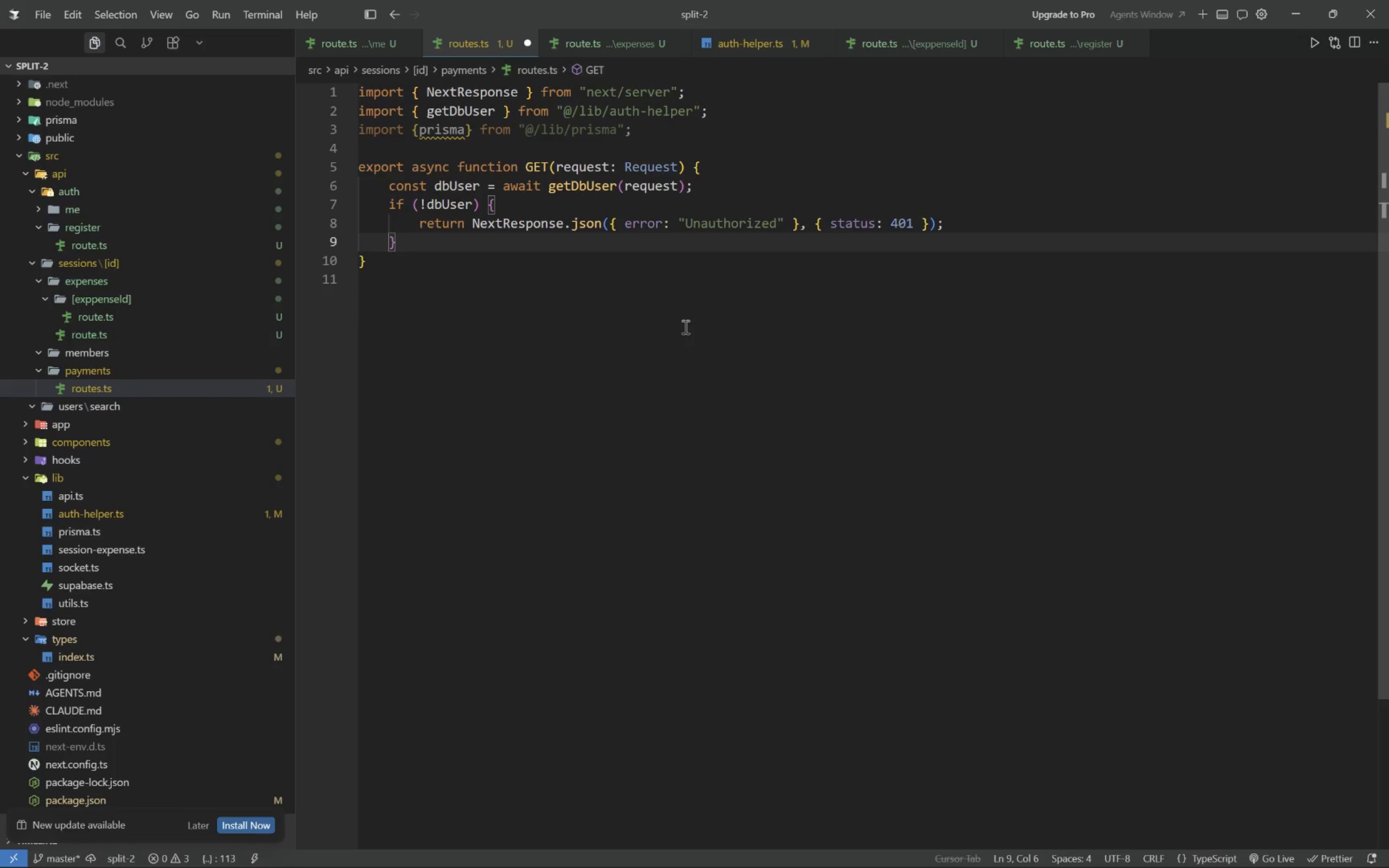 
wait(25.62)
 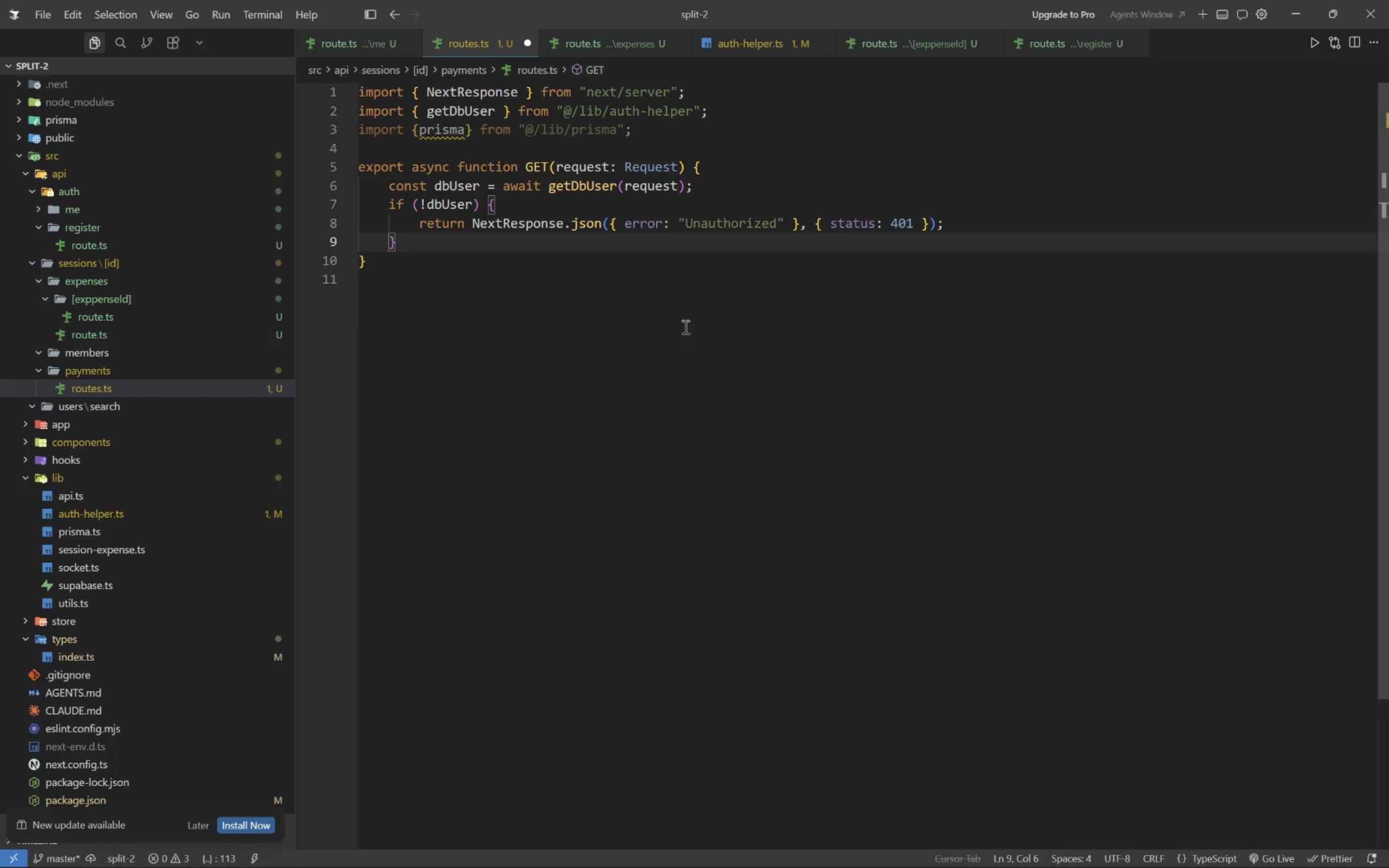 
key(Enter)
 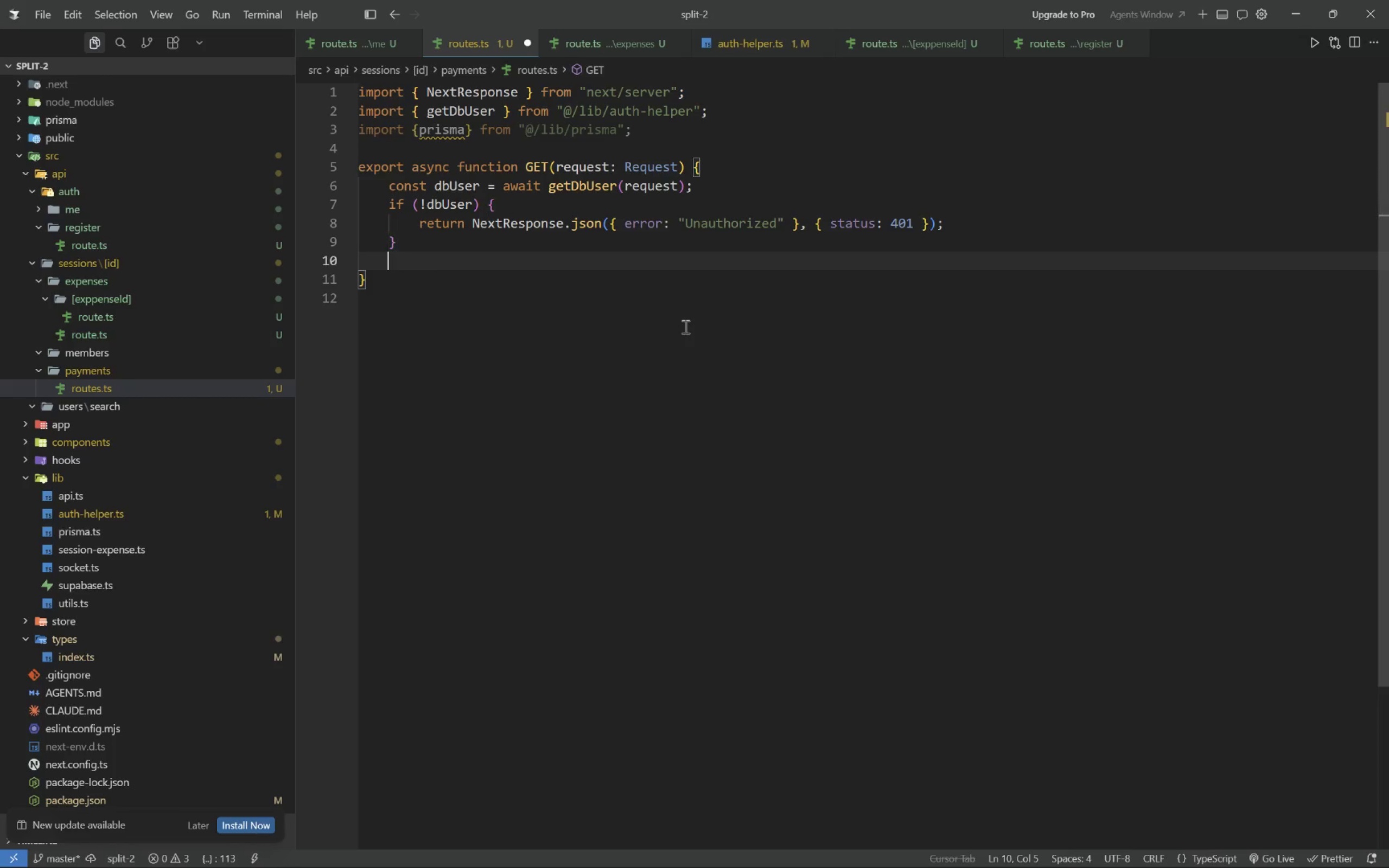 
key(Enter)
 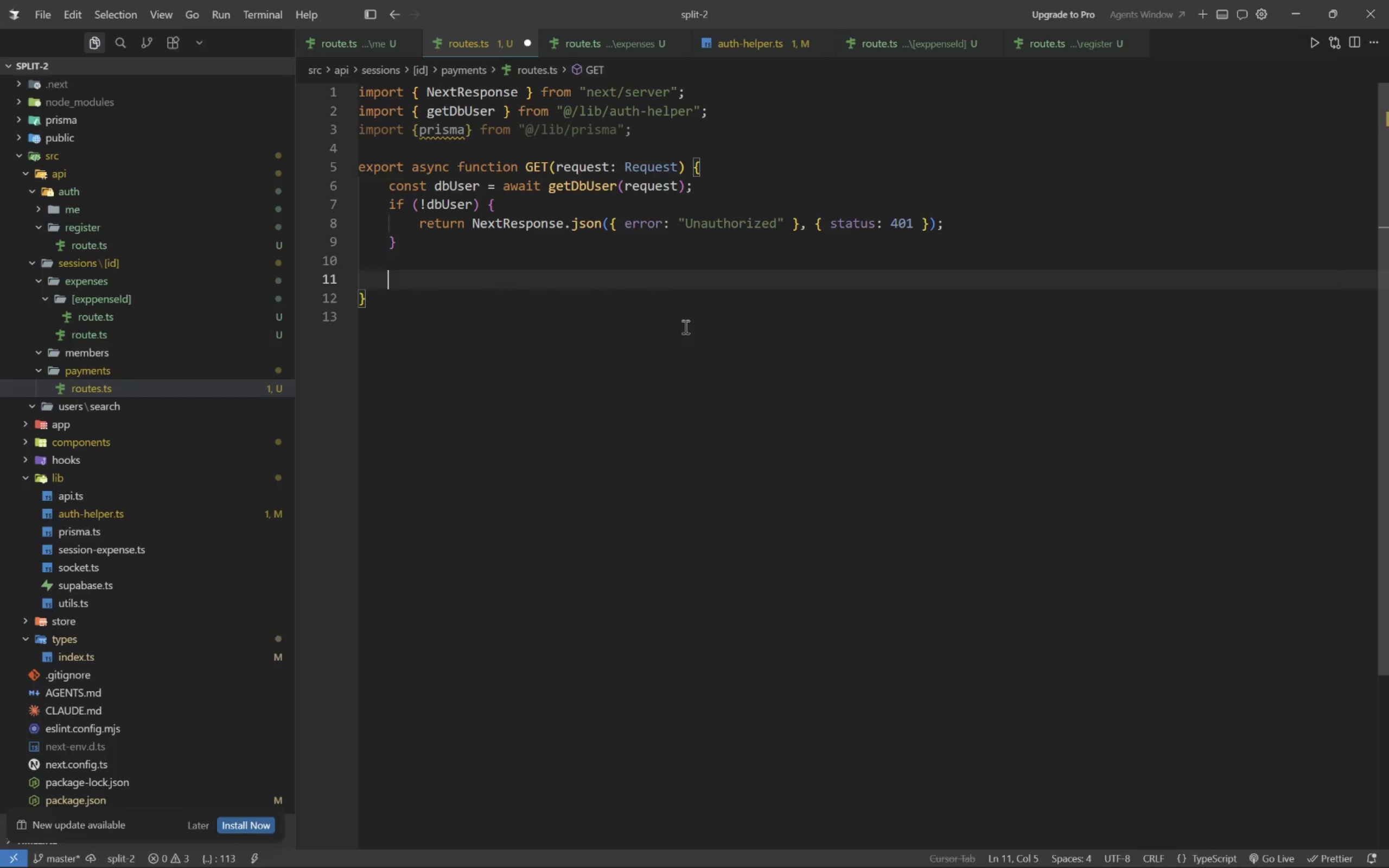 
type(const { searchParams )
key(Tab)
type( = new URL(request.url);)
 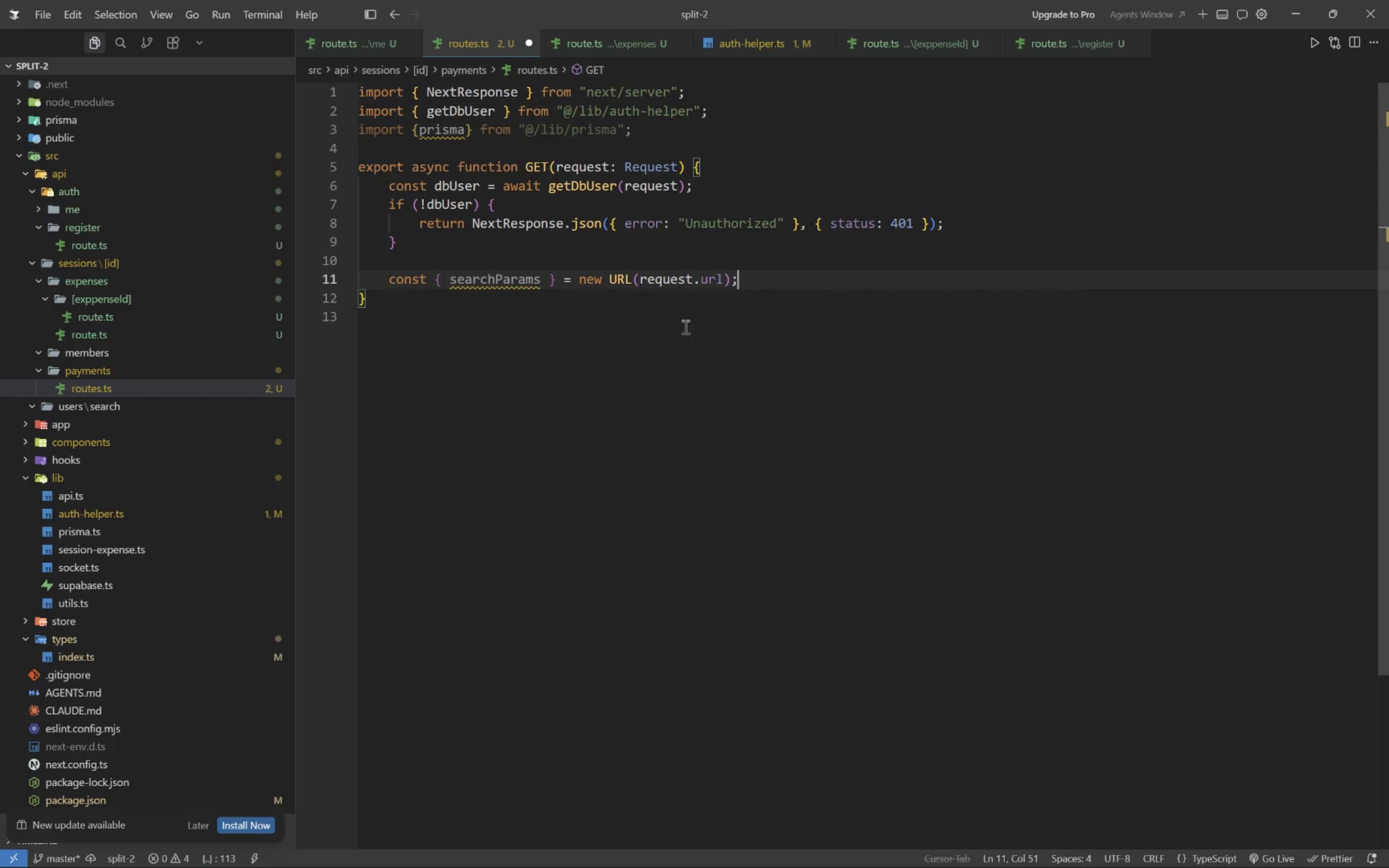 
 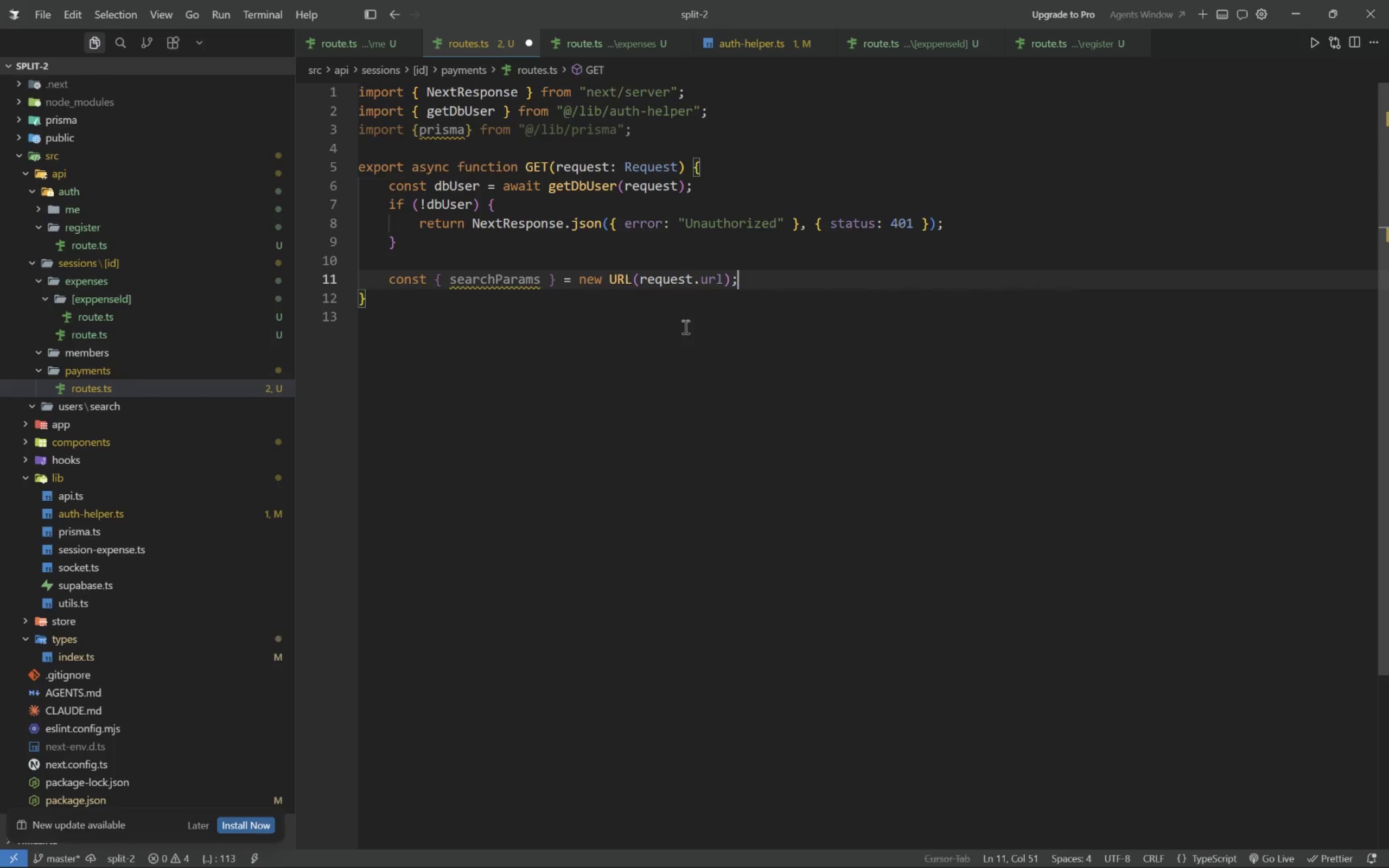 
key(Enter)
 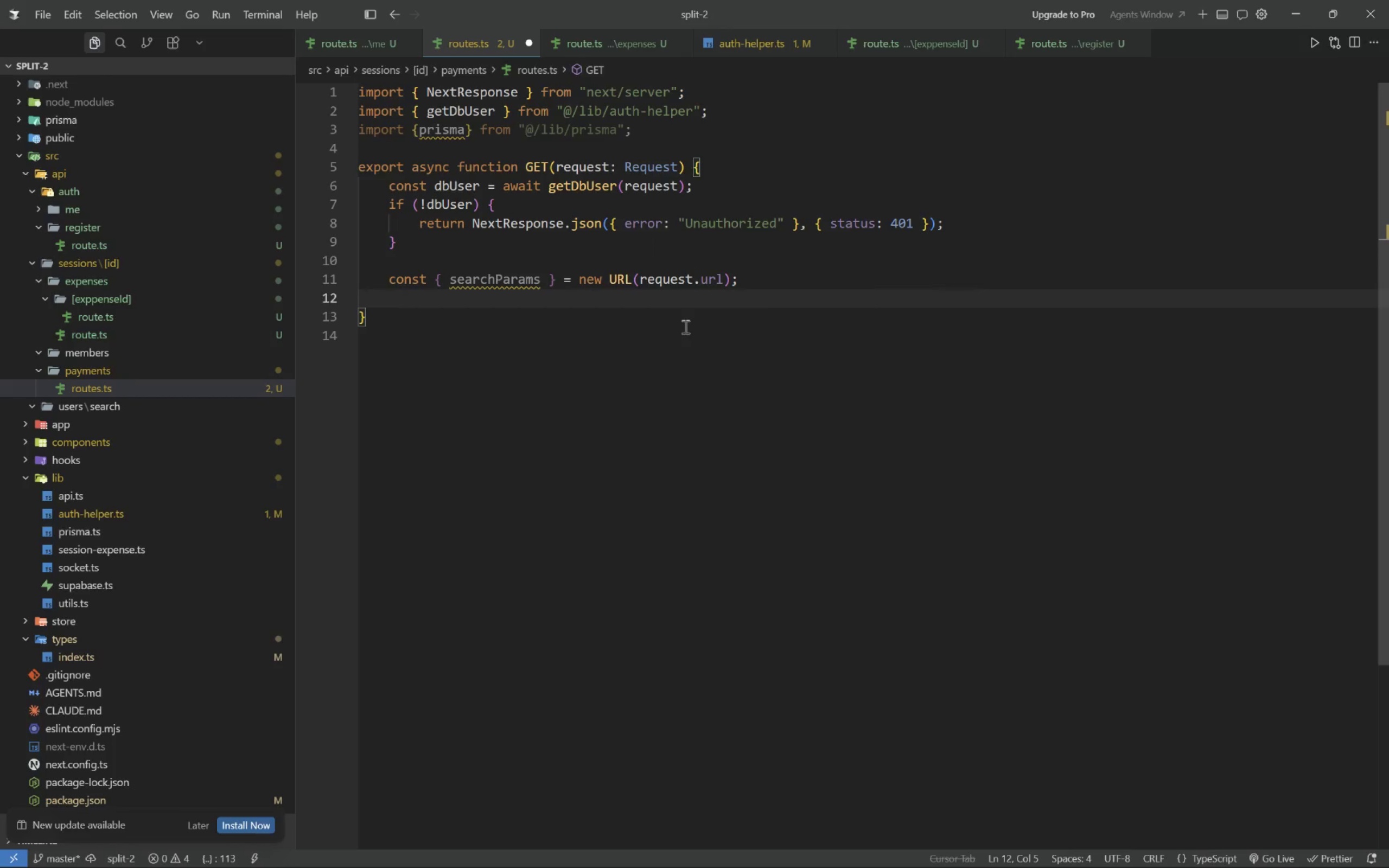 
type(const email = searchParamm)
key(Backspace)
type(s )
key(Backspace)
type(.e)
key(Backspace)
type(get("email");)
 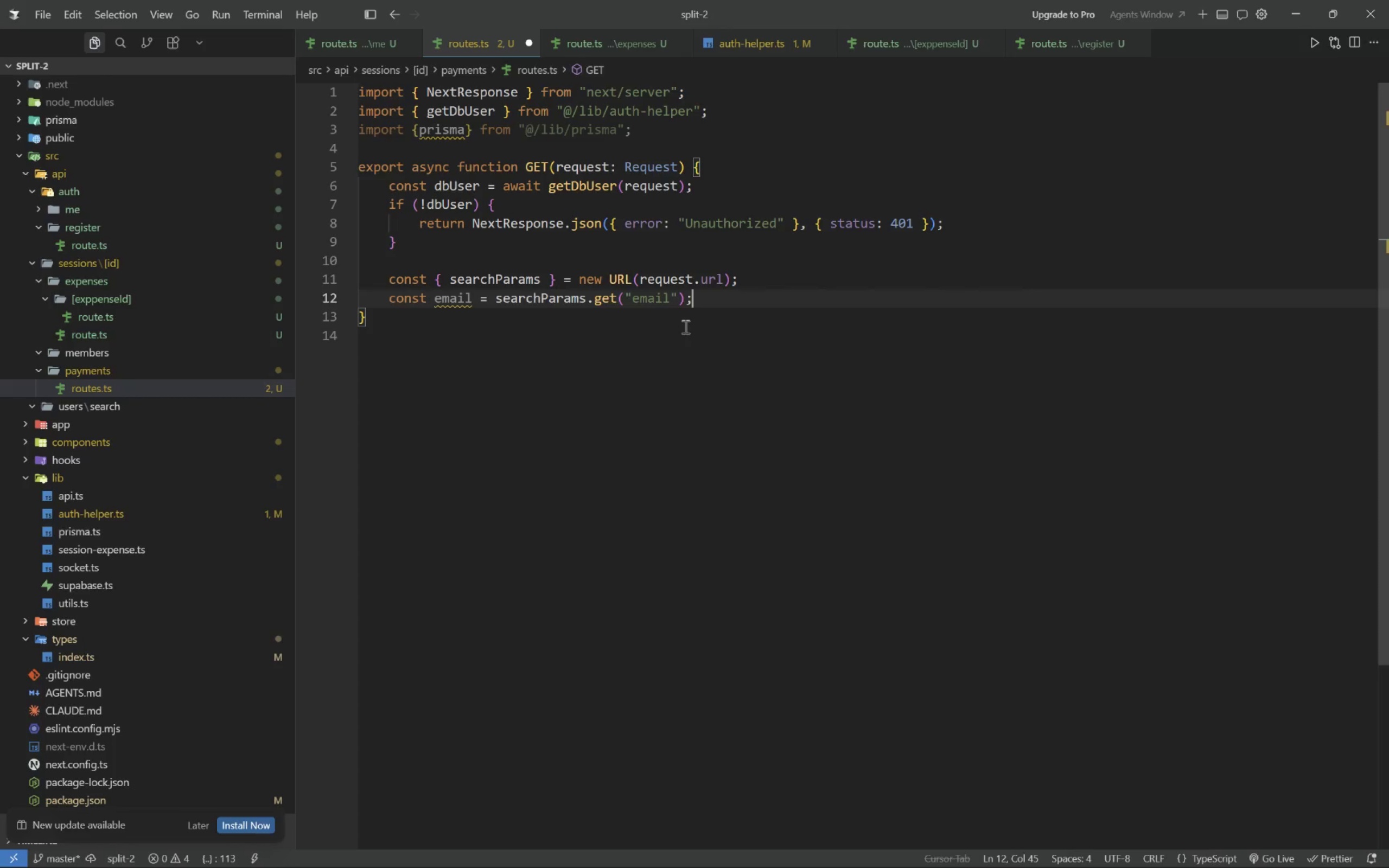 
 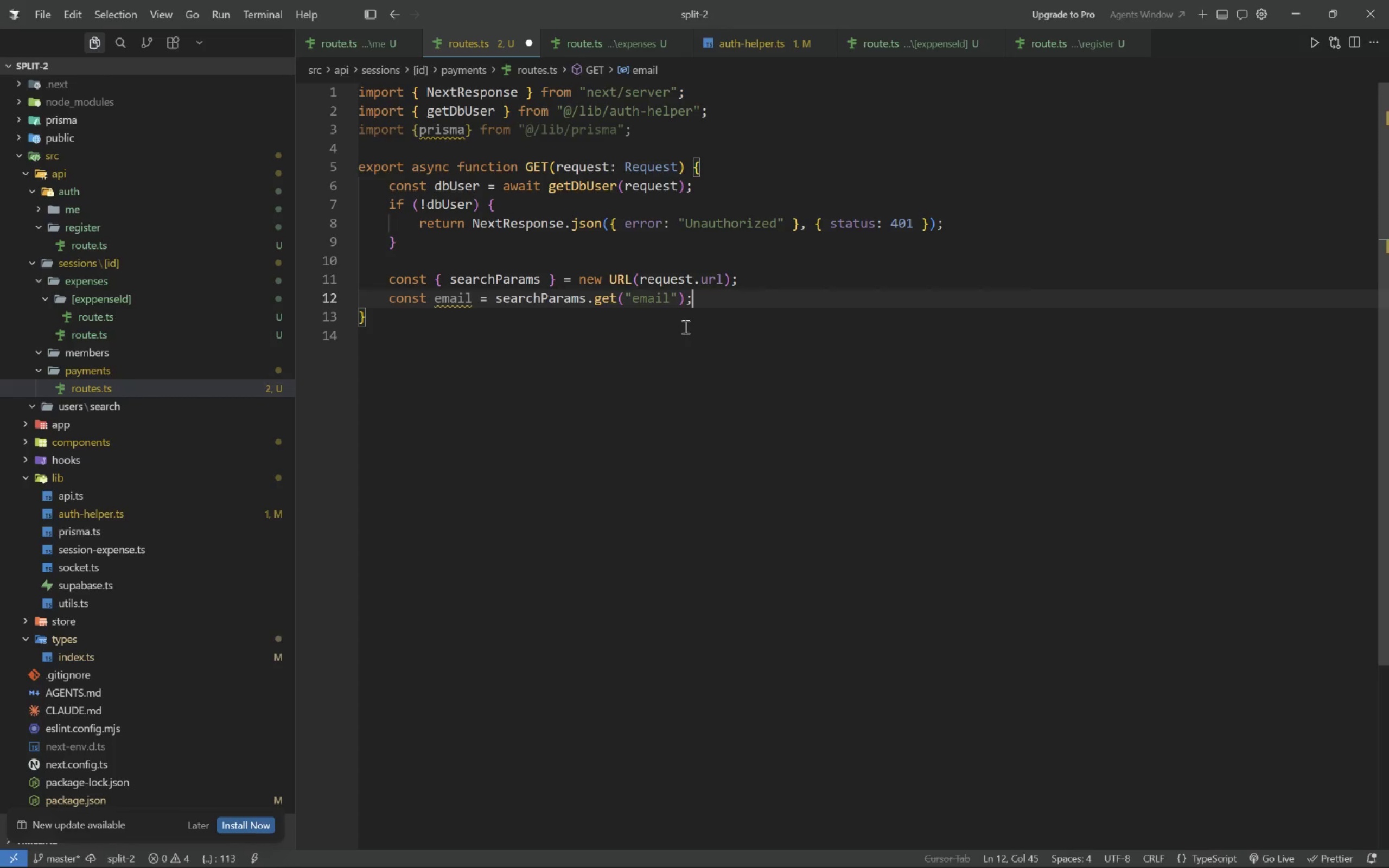 
key(Enter)
 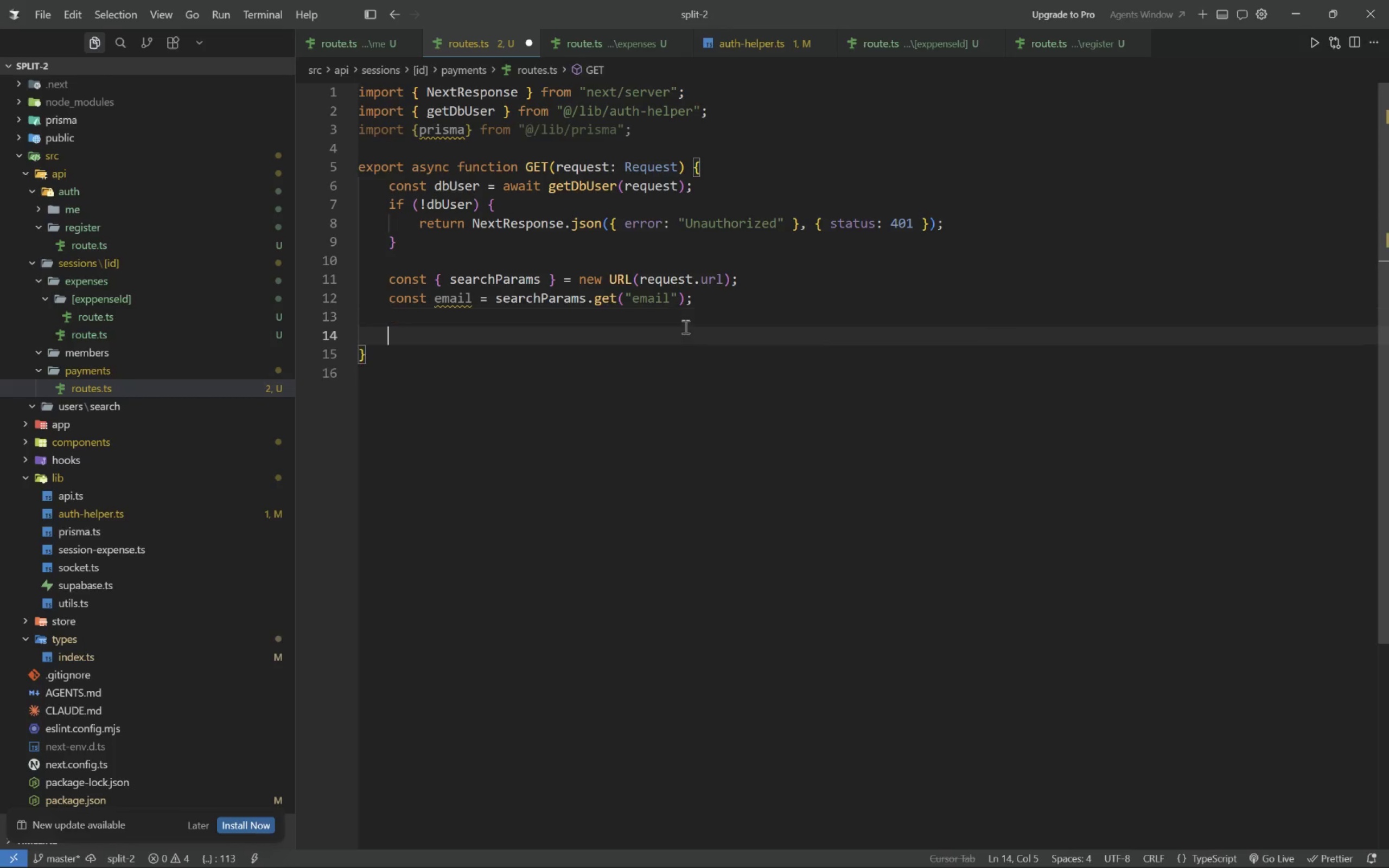 
key(Enter)
 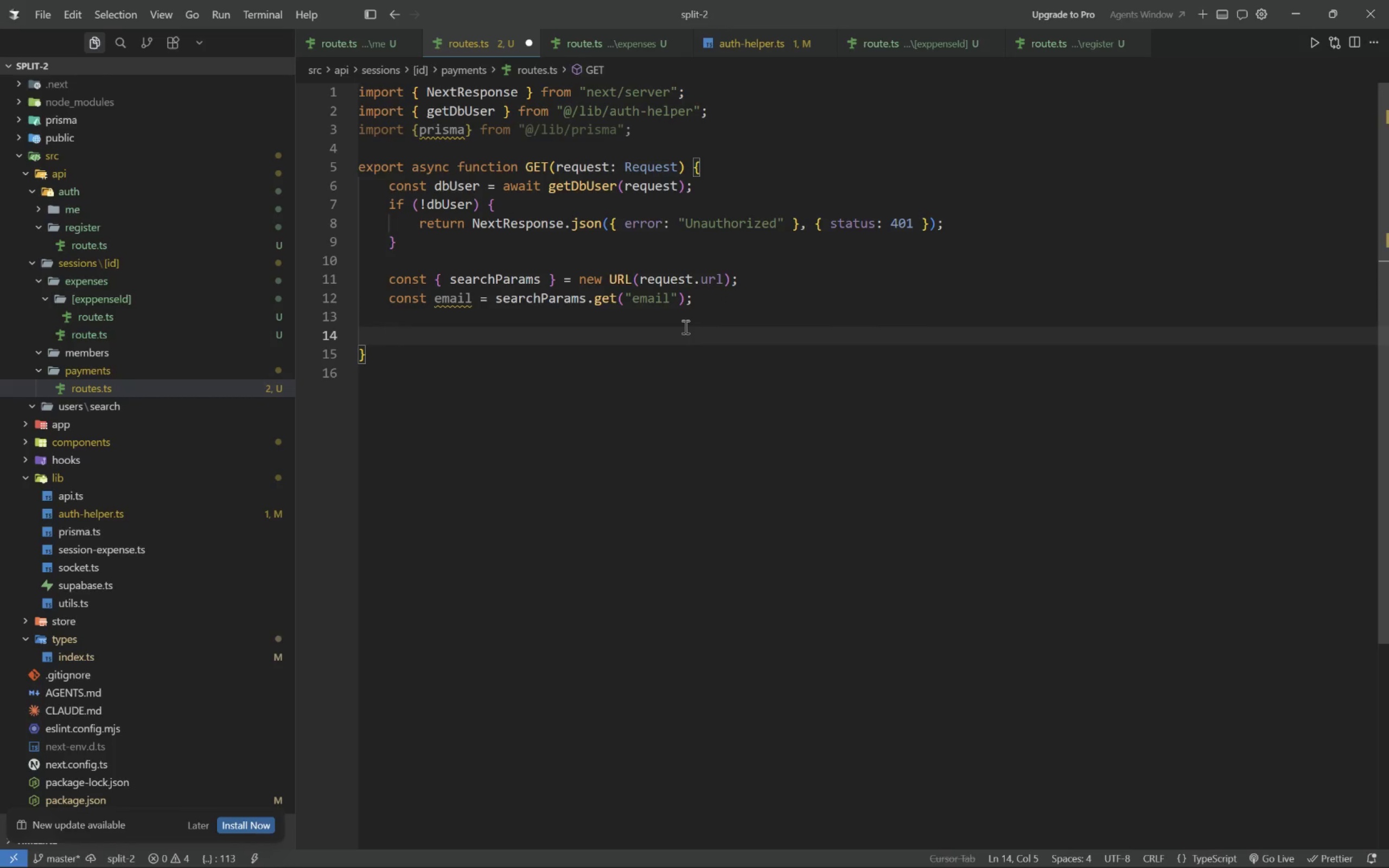 
type(if (!email)
key(Tab)
key(Tab)
type( {)
 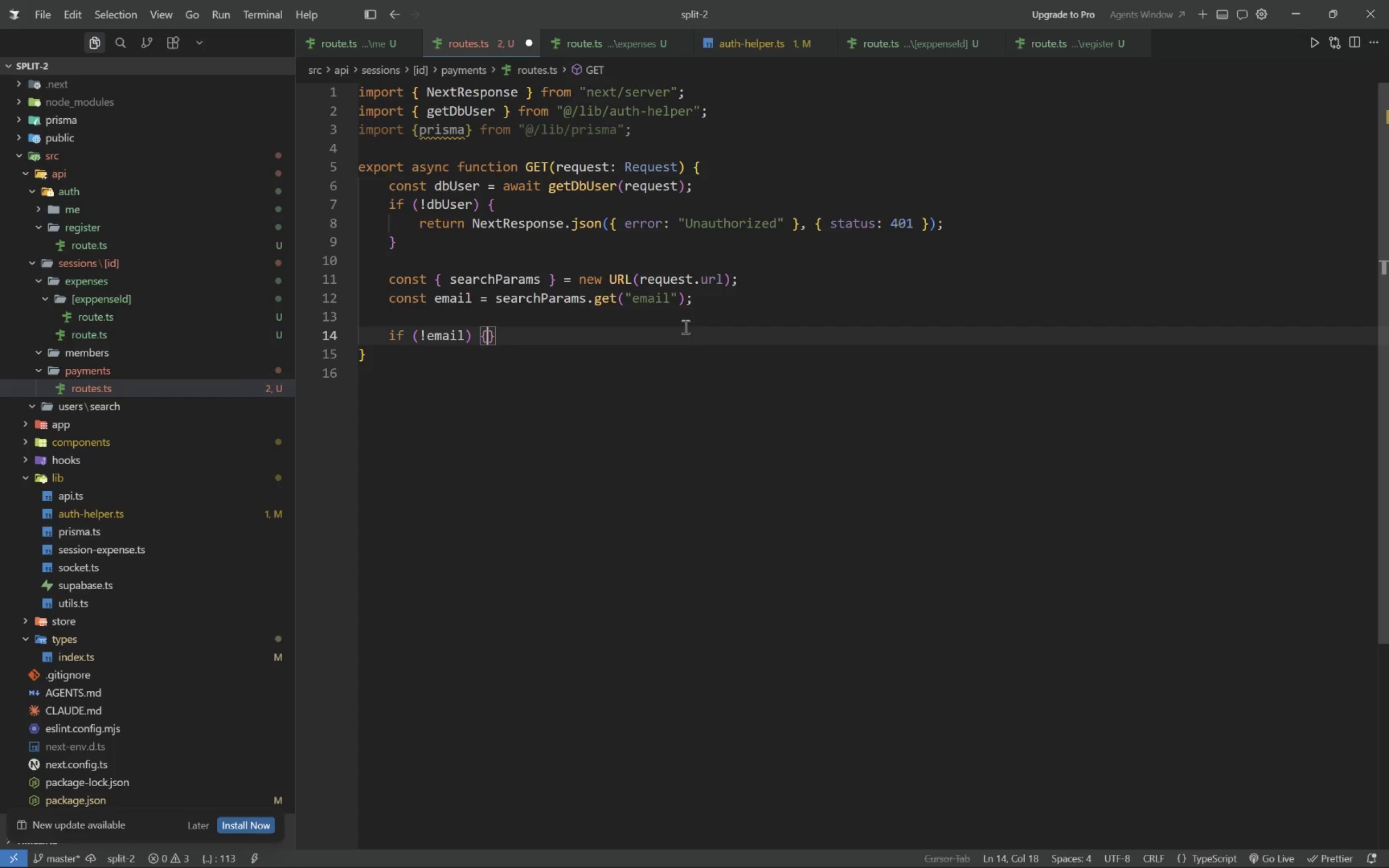 
key(Enter)
 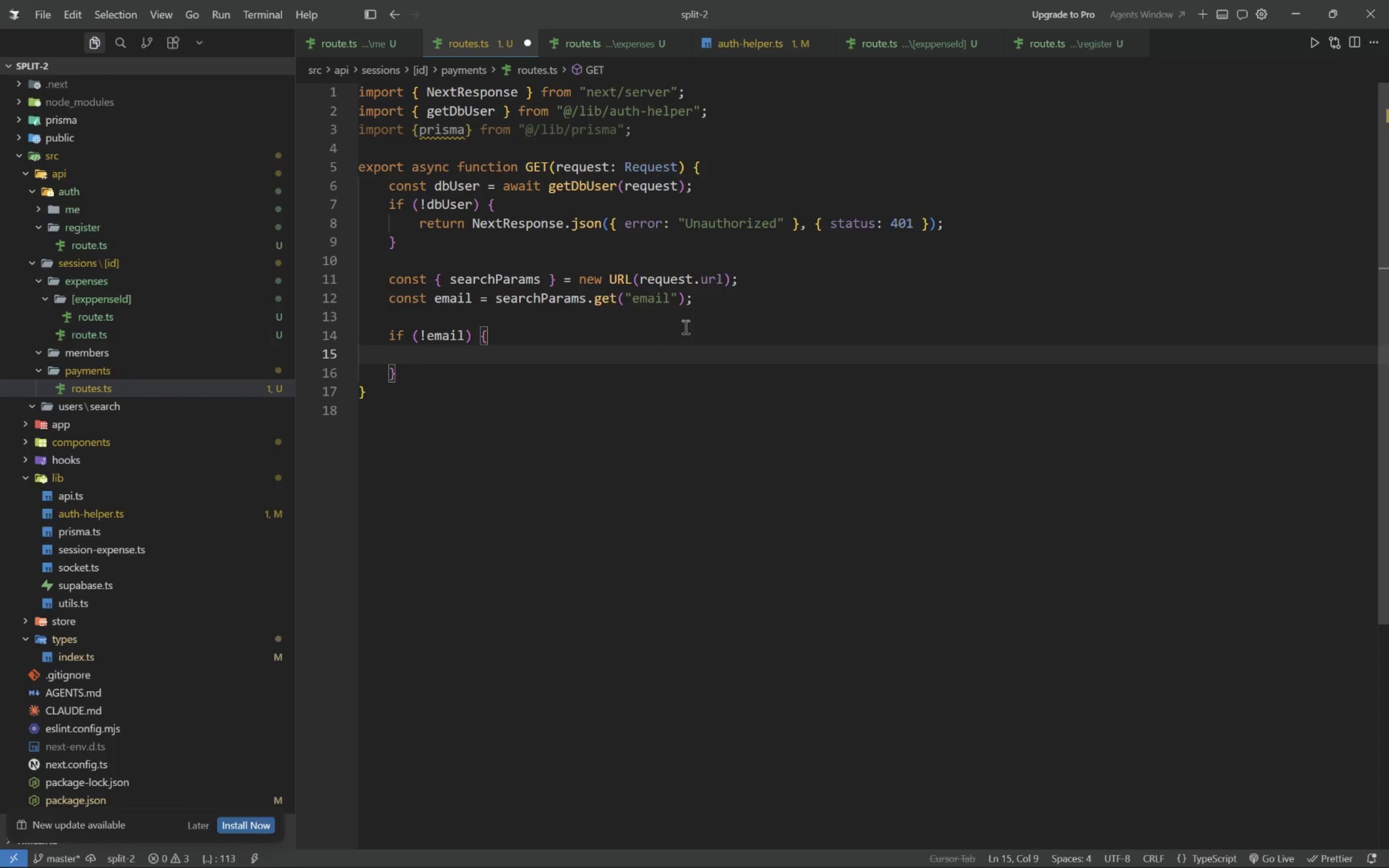 
type(return NextResponse.json([)
key(Tab)
key(Tab)
type(;)
 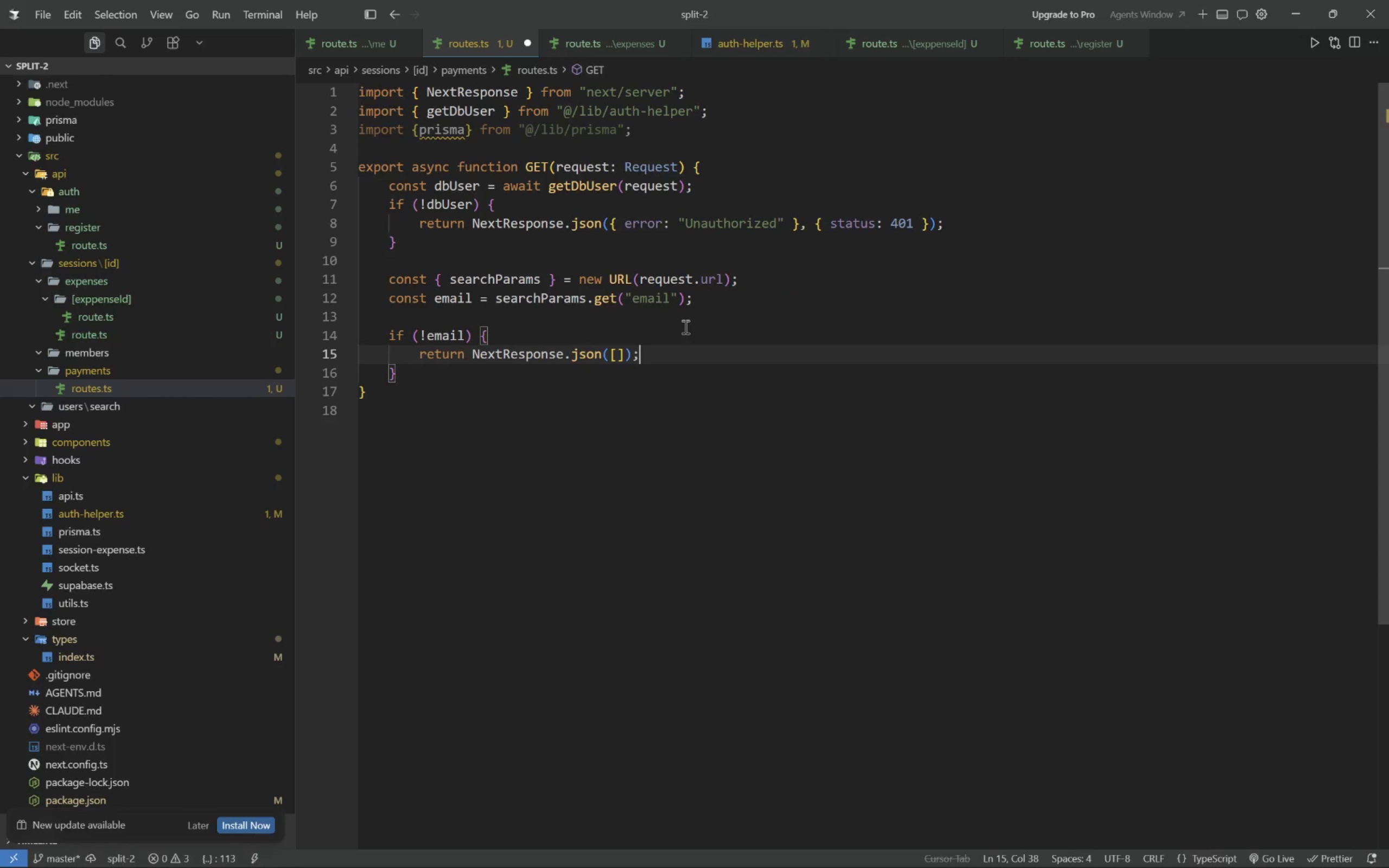 
key(ArrowDown)
 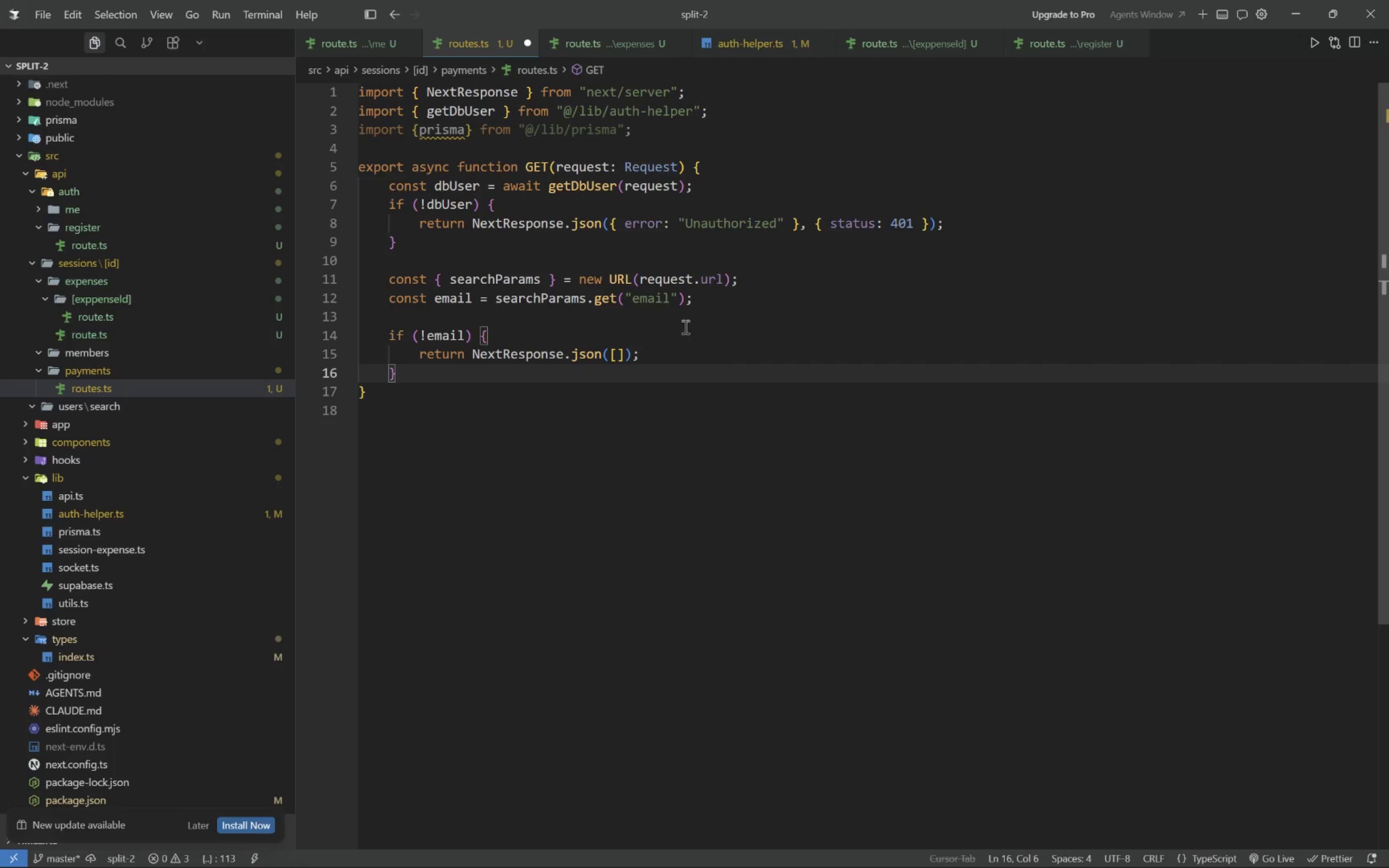 
key(Enter)
 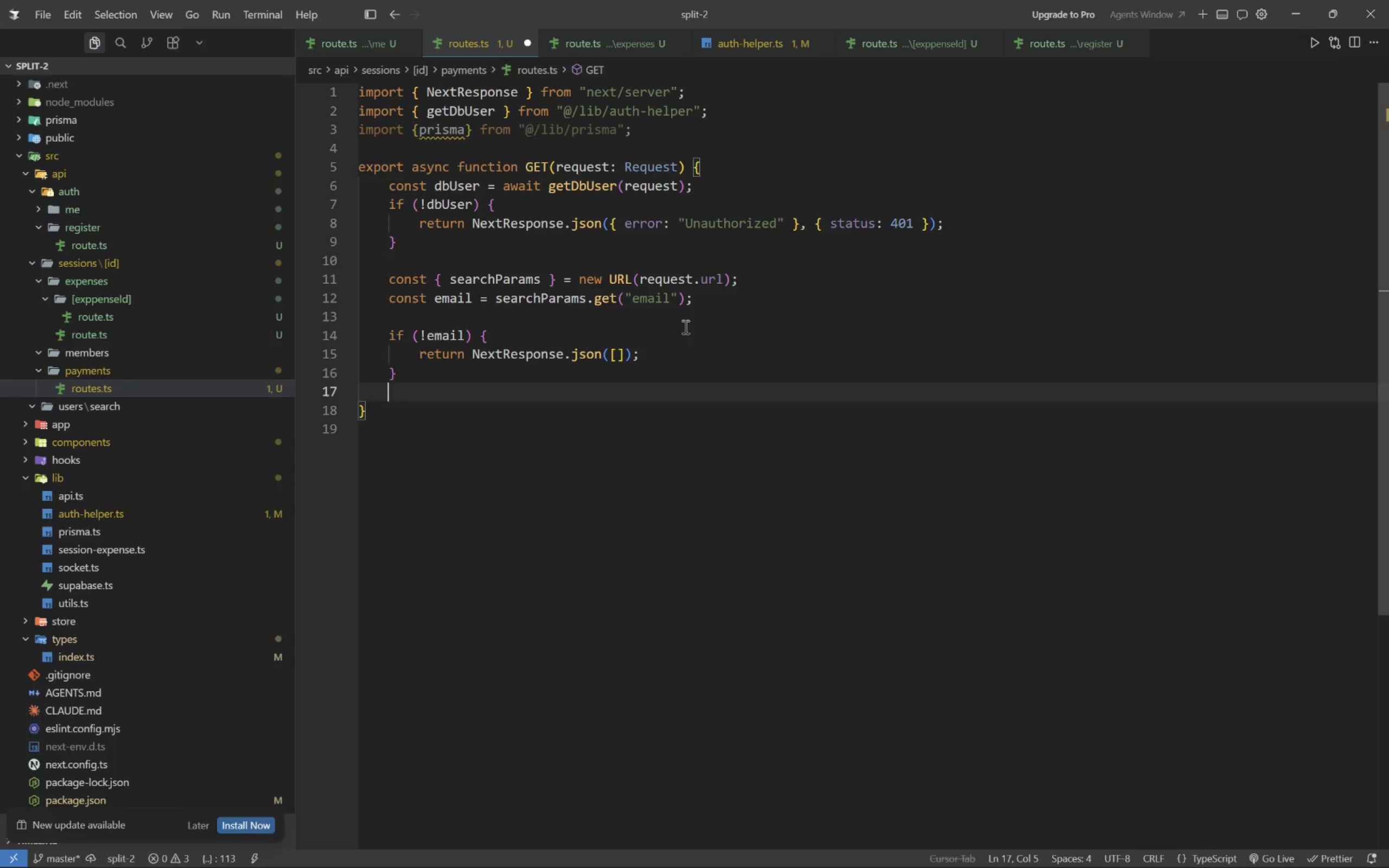 
key(Enter)
 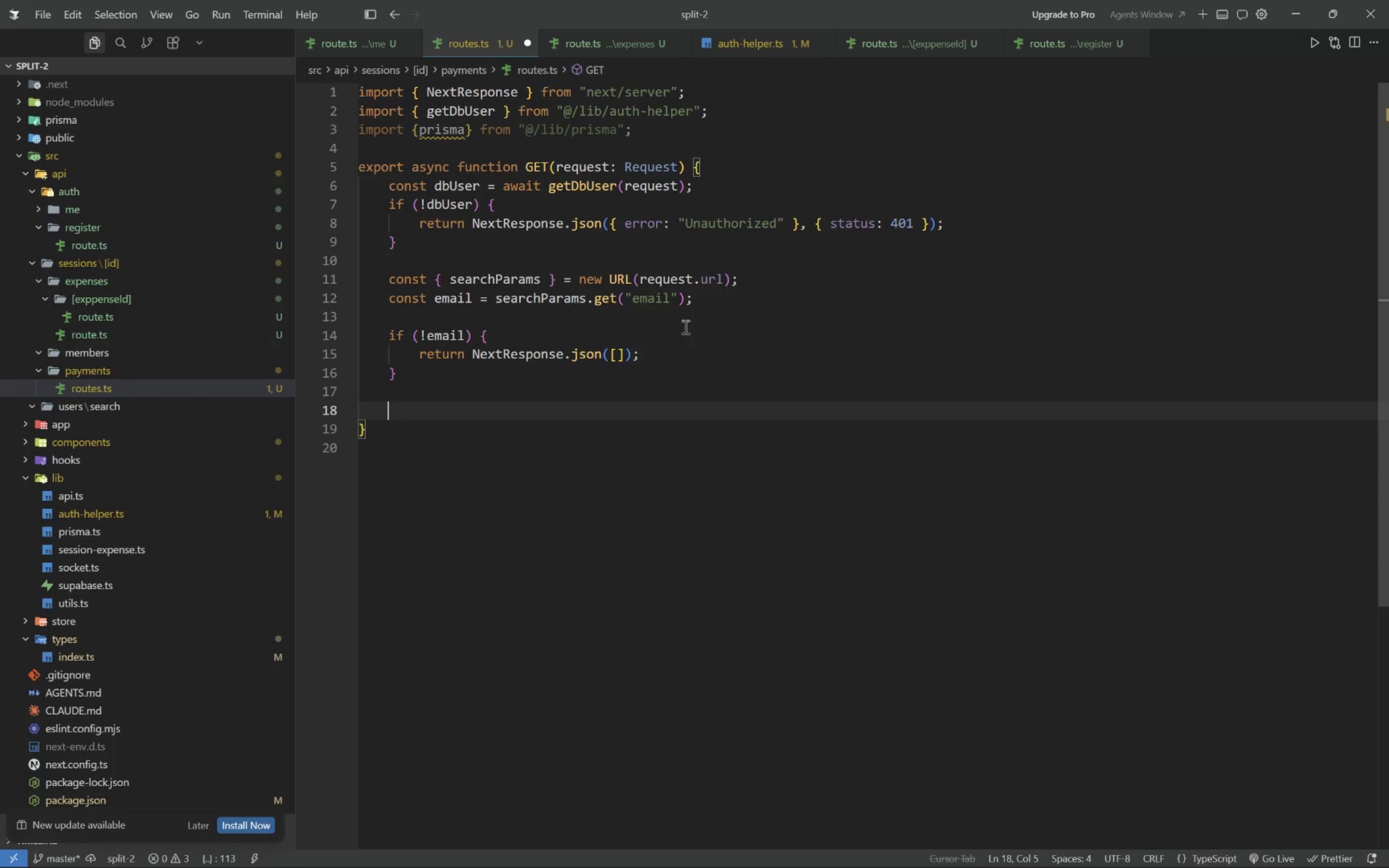 
type(const users = await prisma.user.findMany({)
 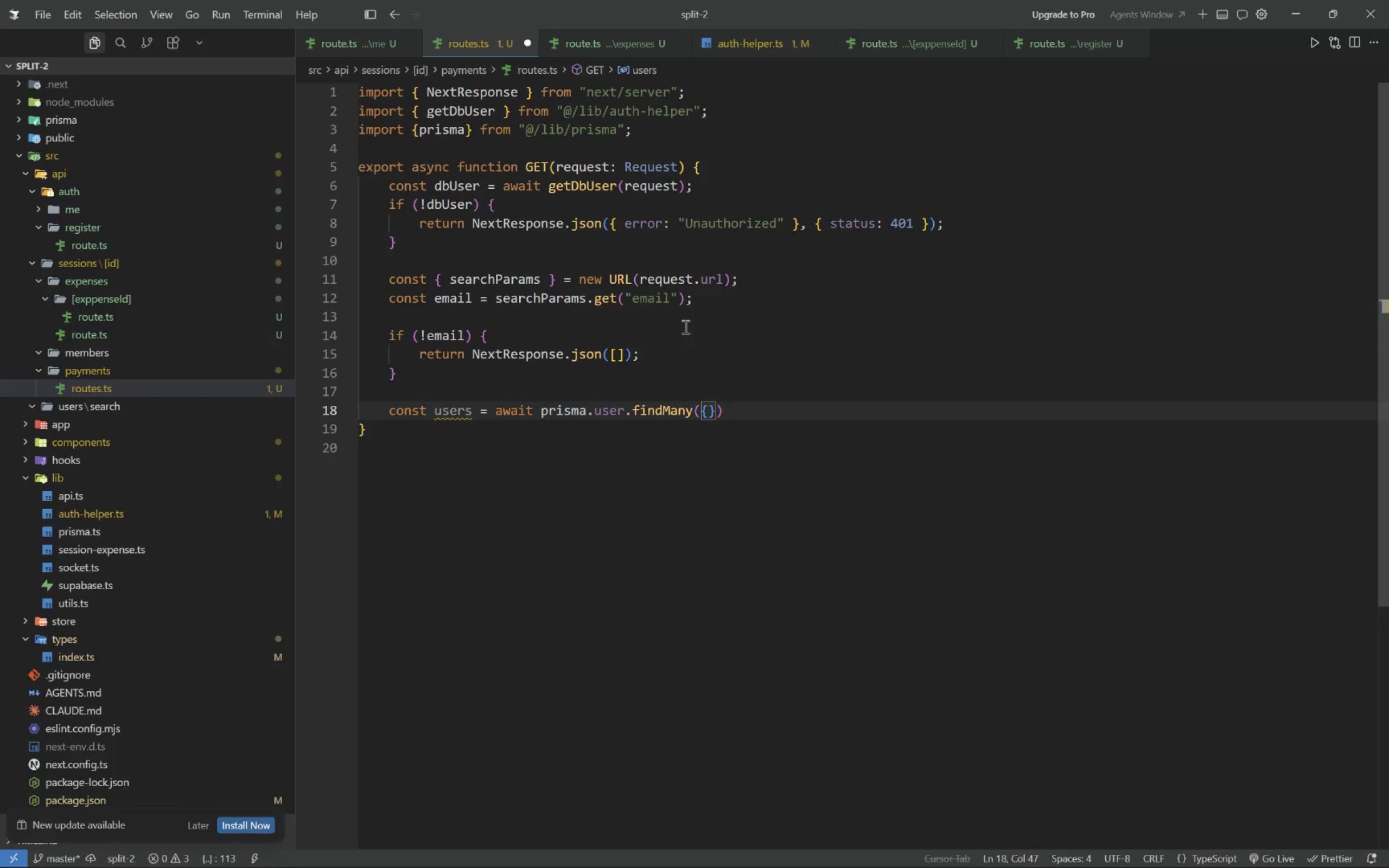 
key(Enter)
 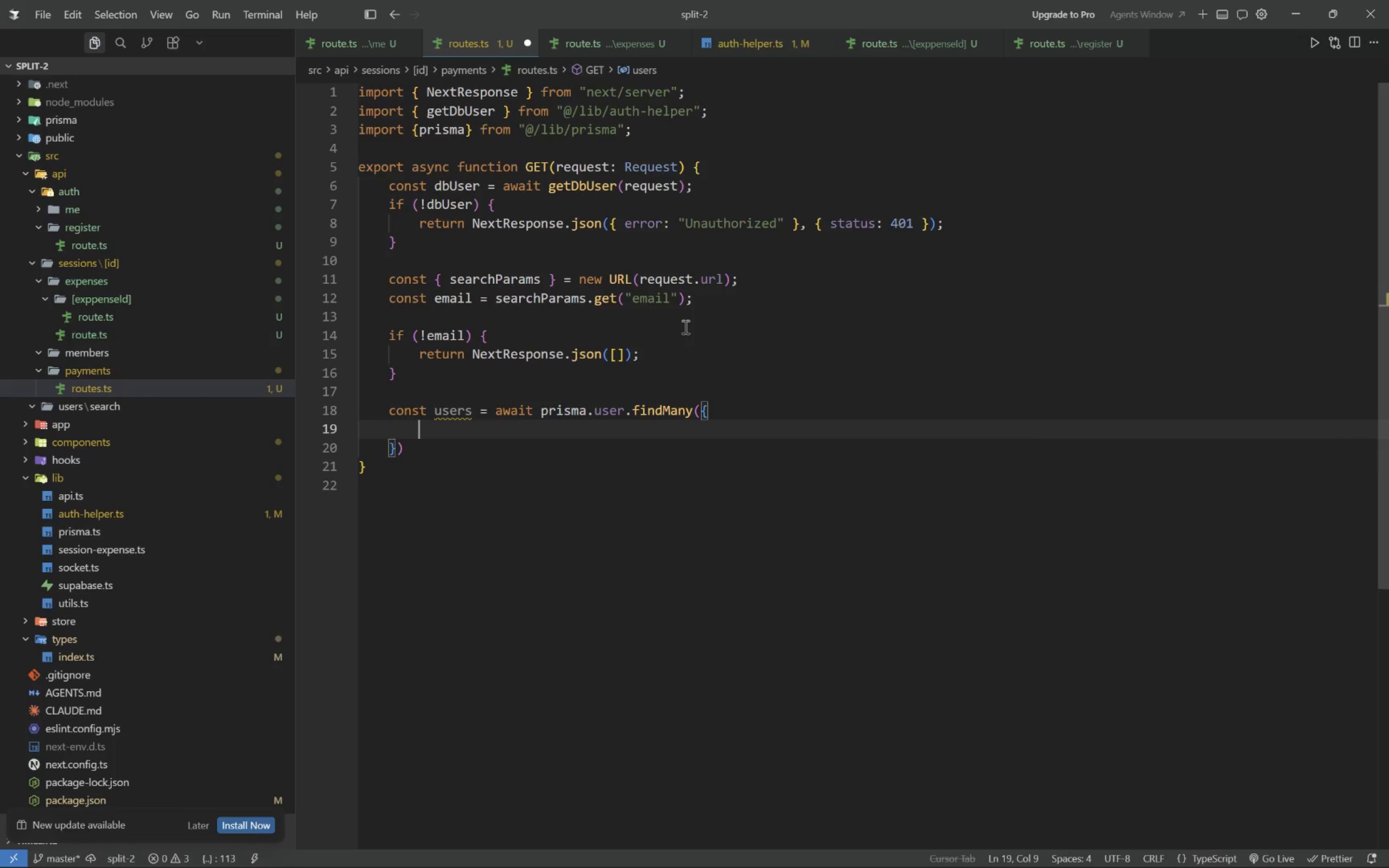 
type(where: {)
 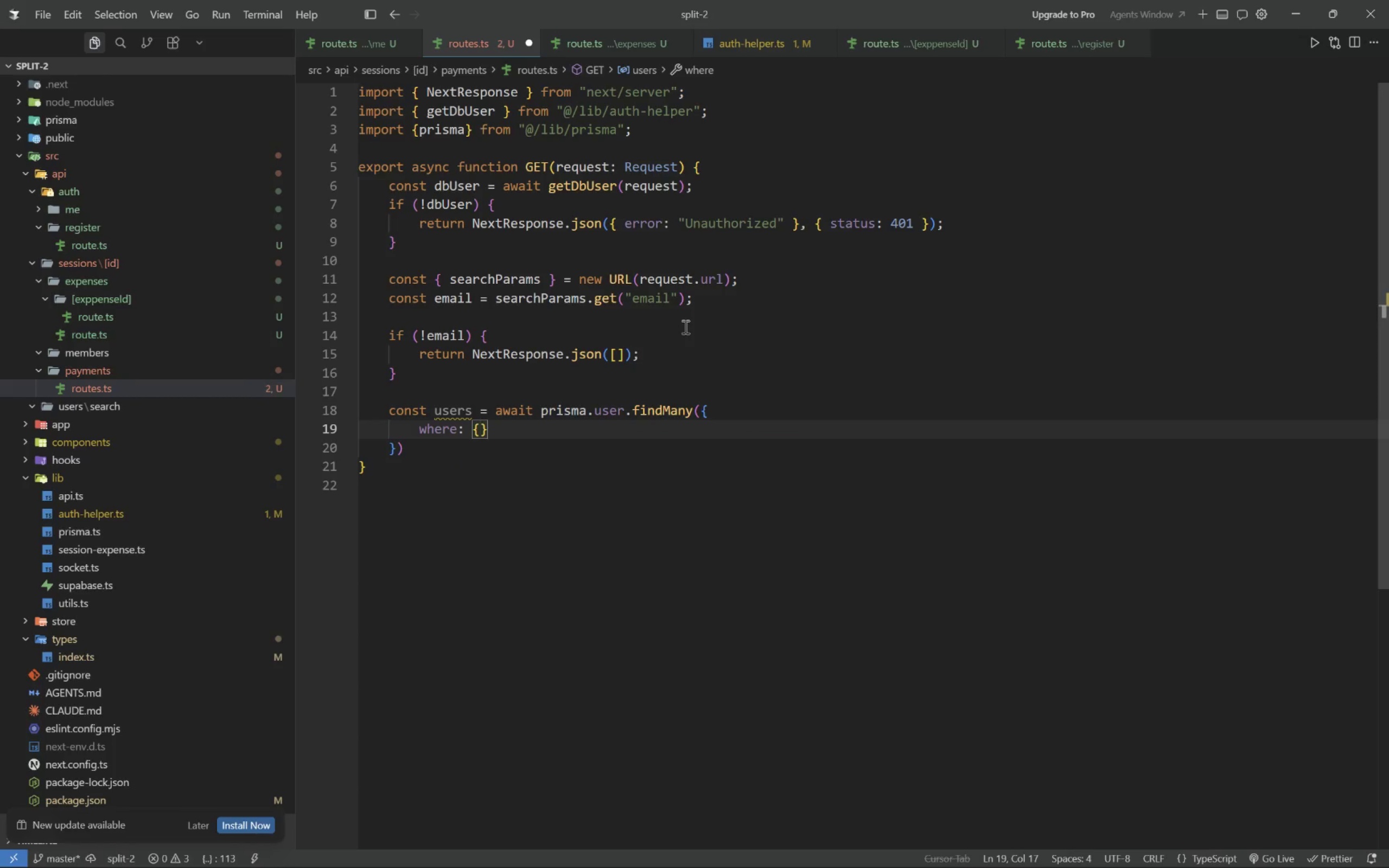 
key(Enter)
 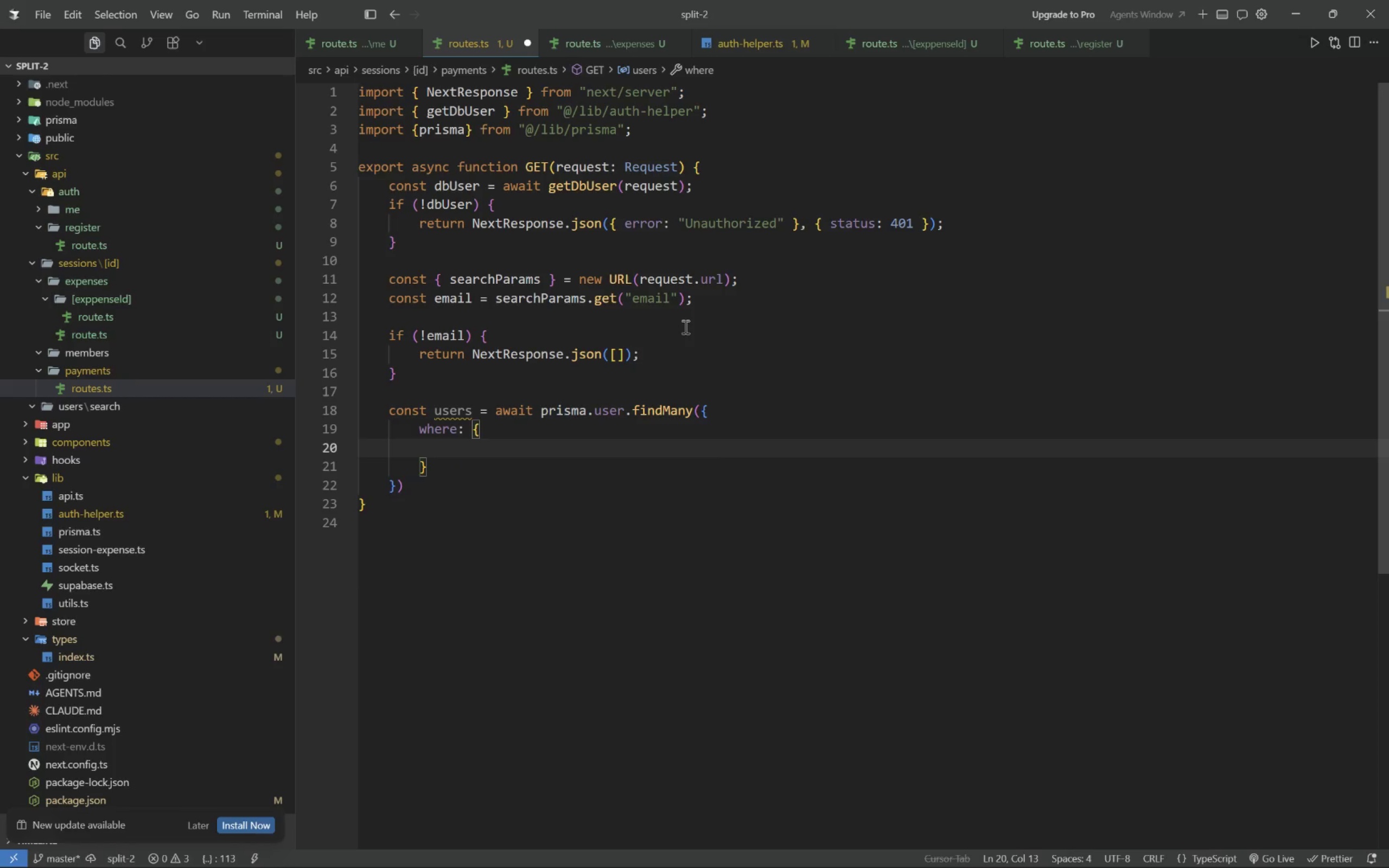 
type(email: { contains: email)
 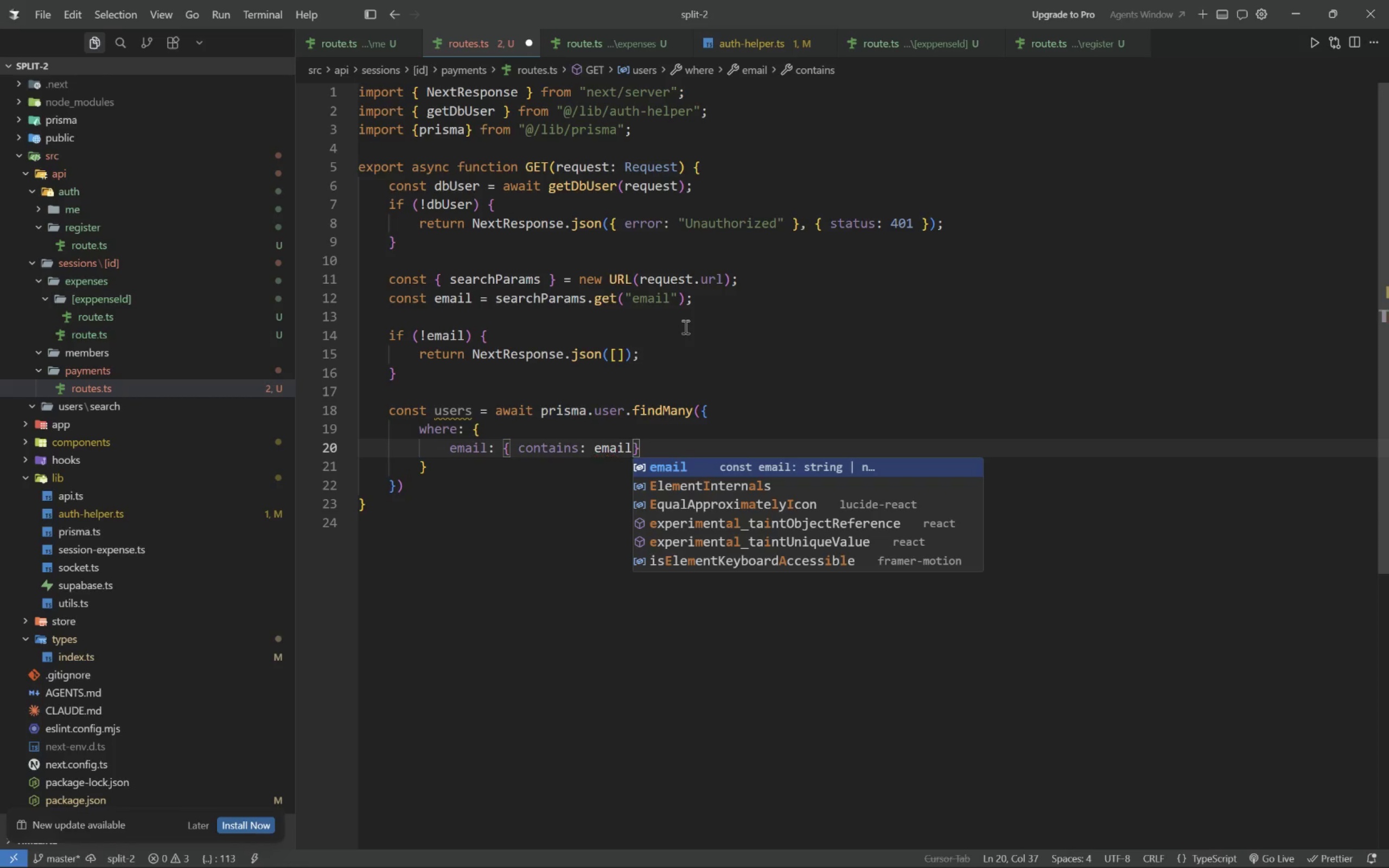 
type(.toLowerCase(), mode: "insensitive" )
key(Tab)
type(,)
 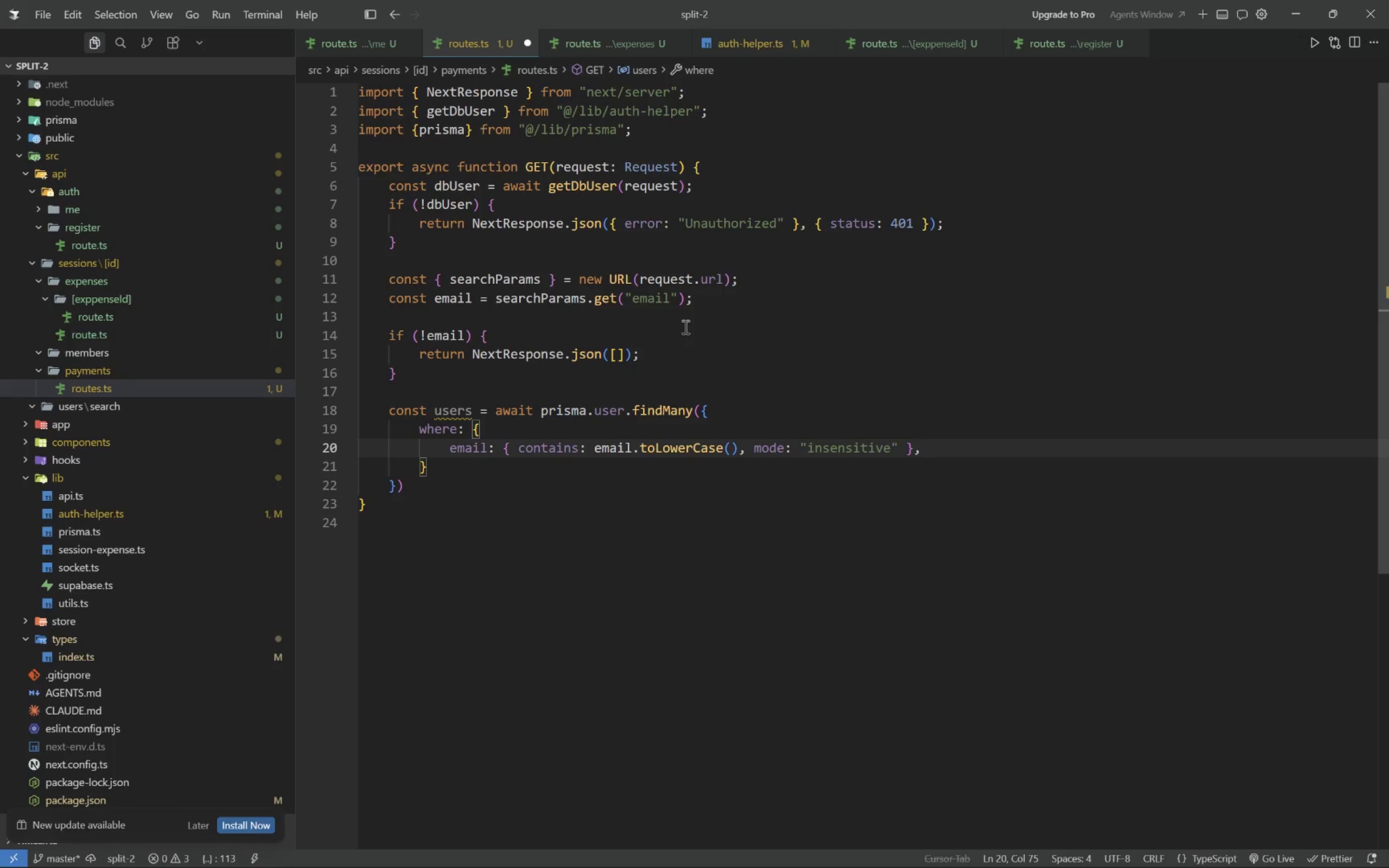 
key(Enter)
 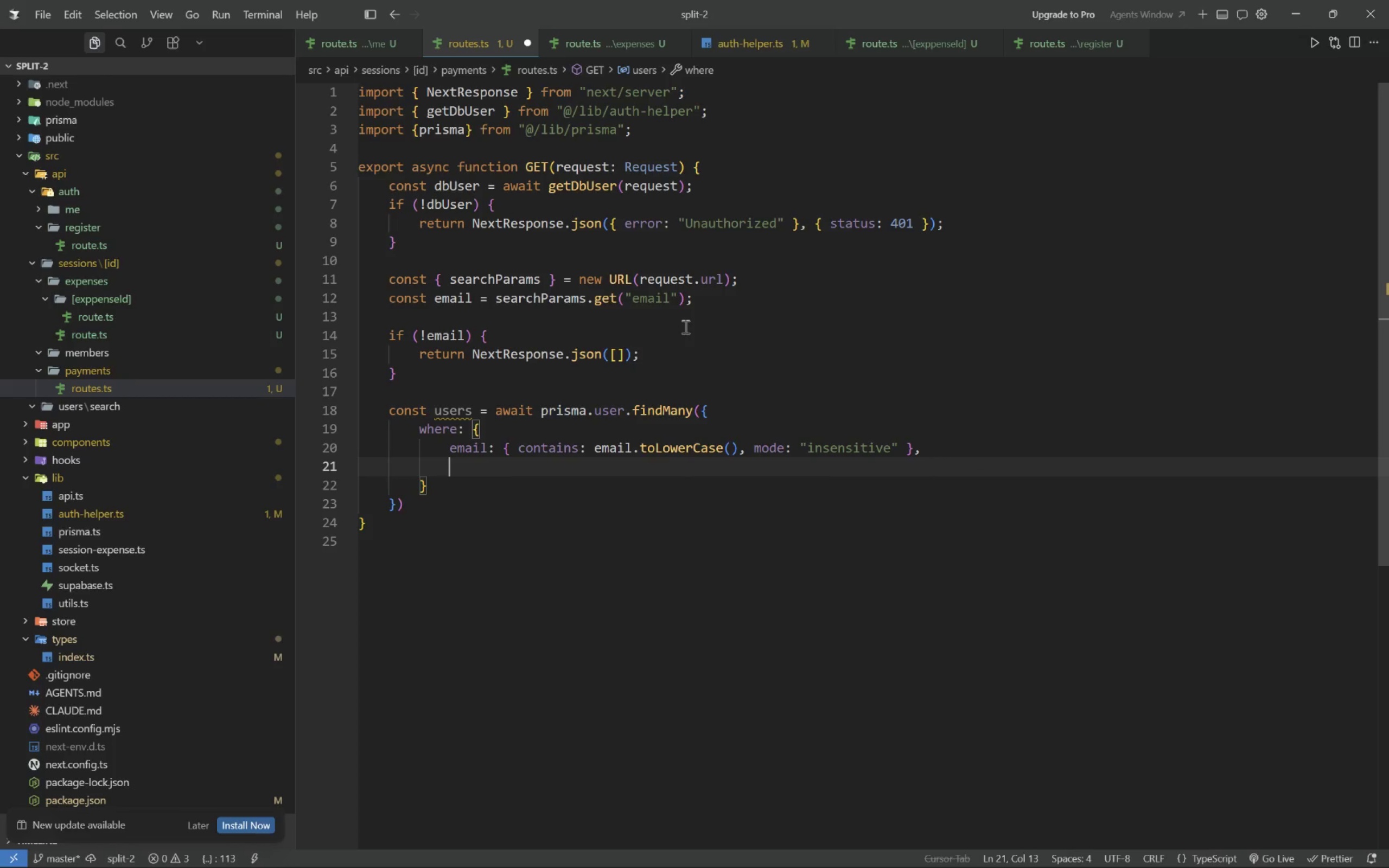 
type(NOT: { id: dbUser)
 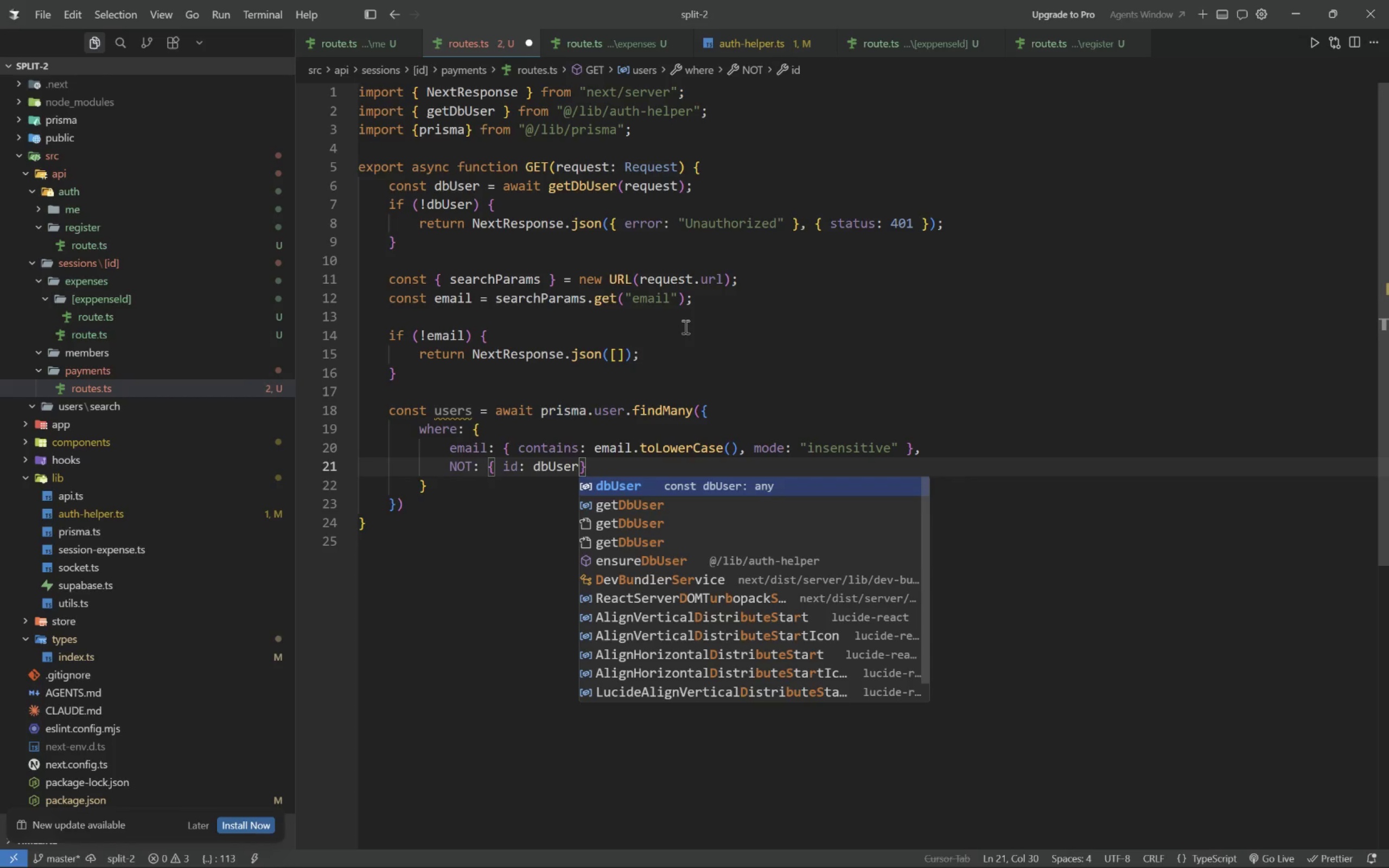 